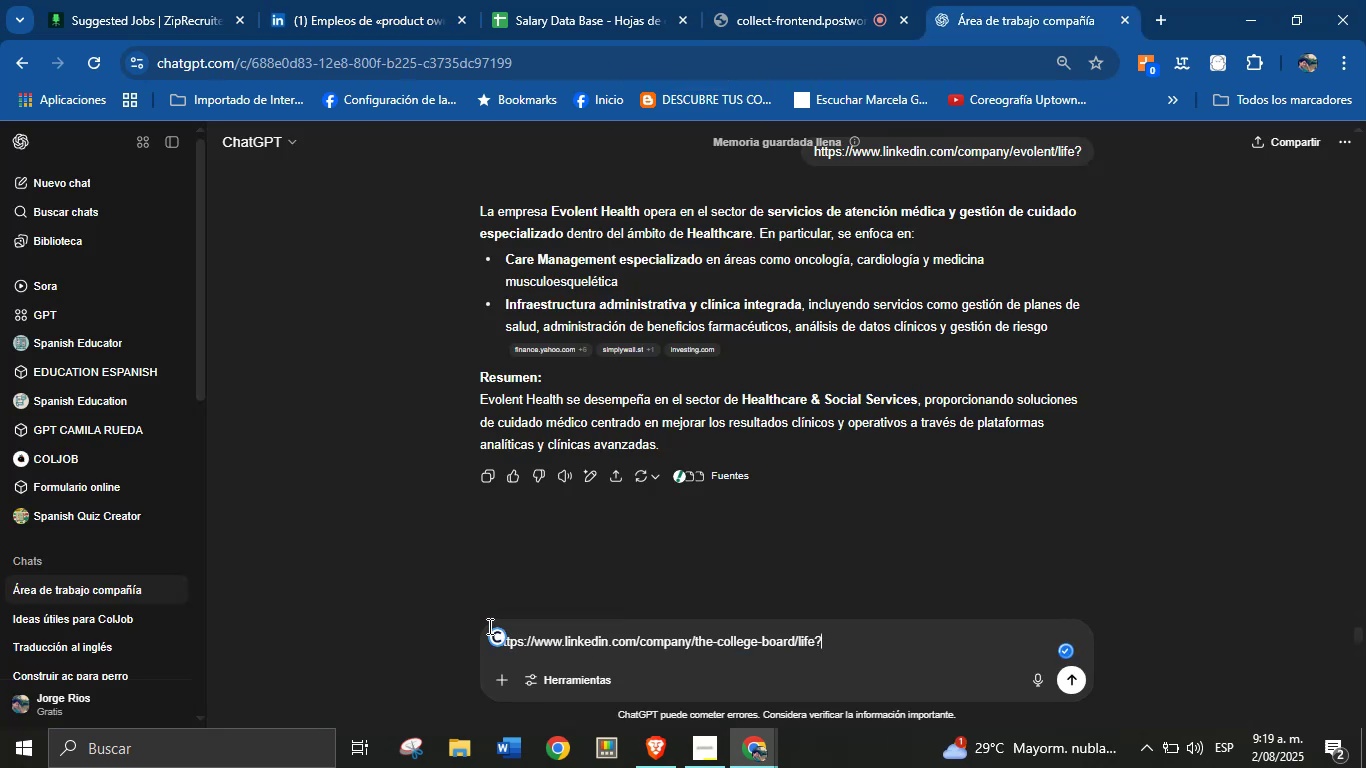 
key(Enter)
 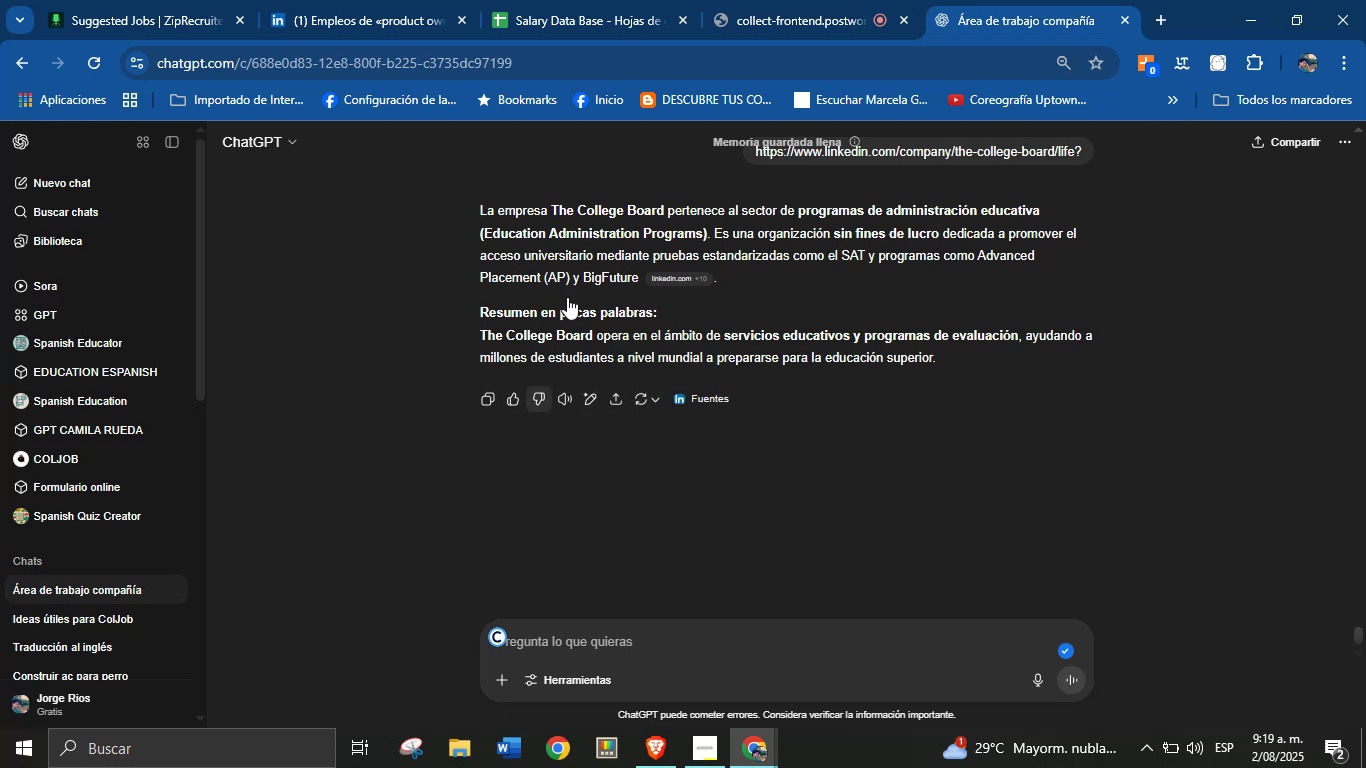 
wait(21.24)
 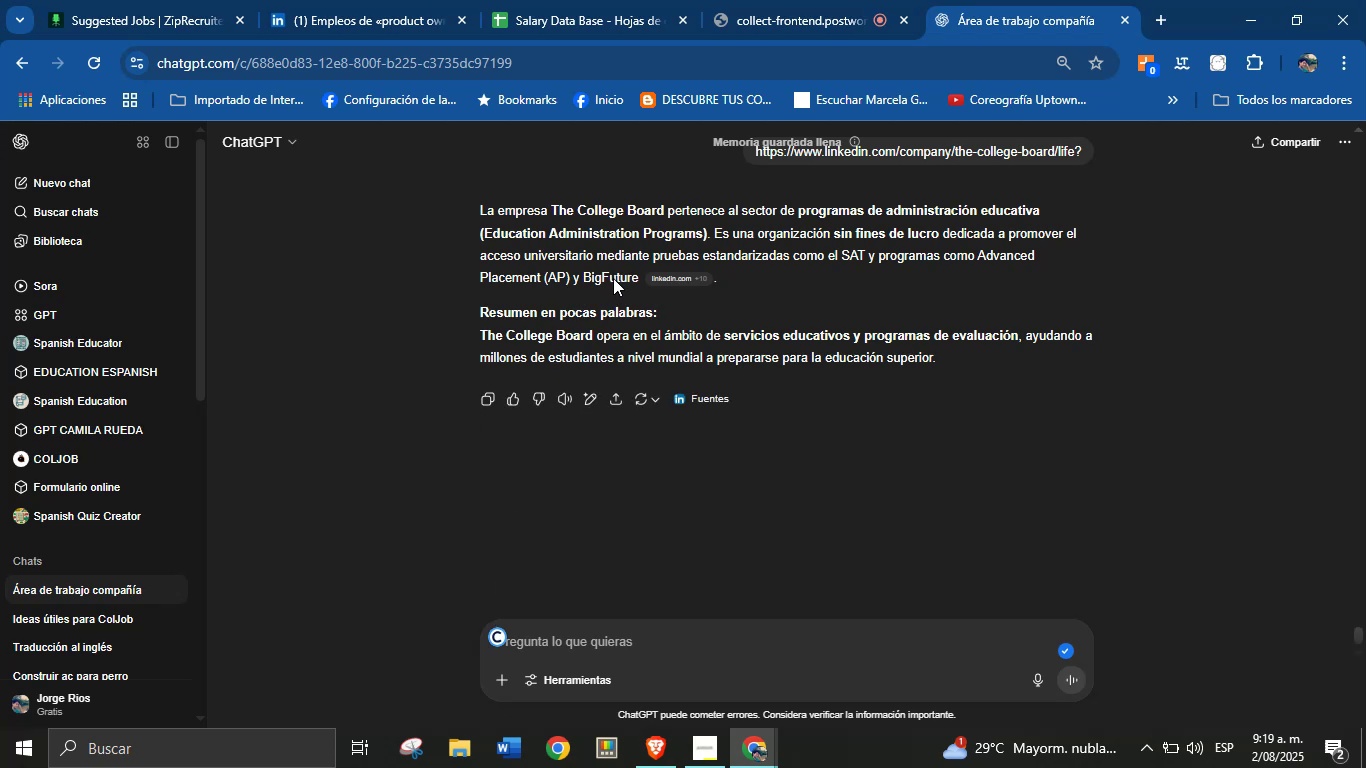 
key(Control+C)
 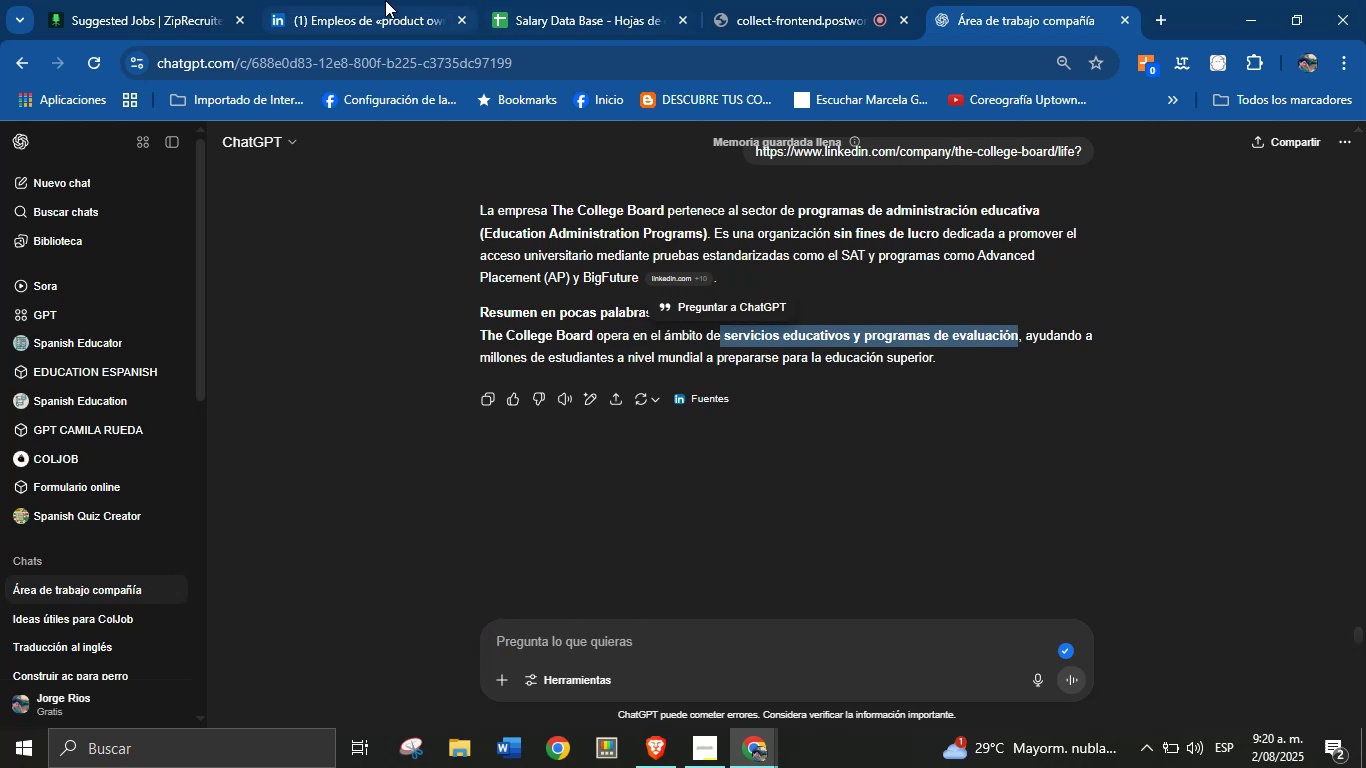 
left_click([523, 0])
 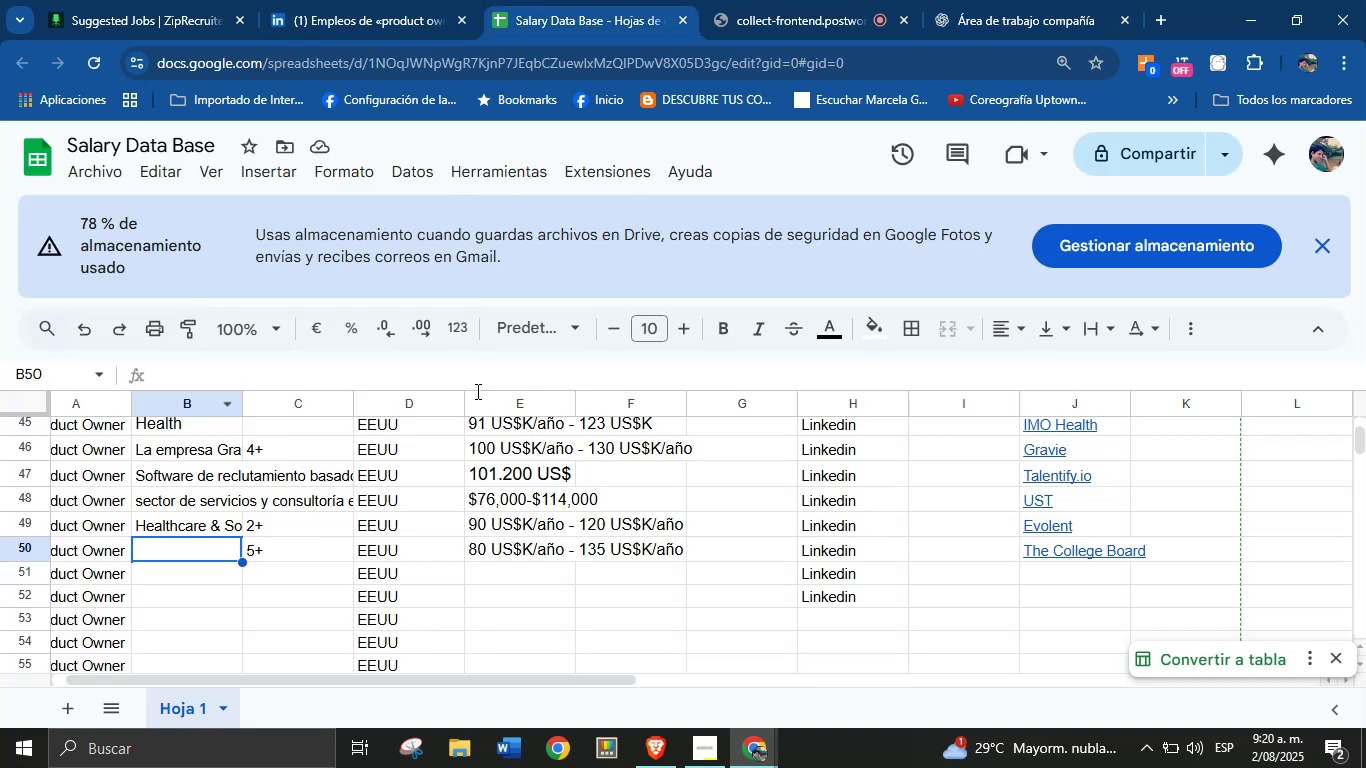 
key(Control+V)
 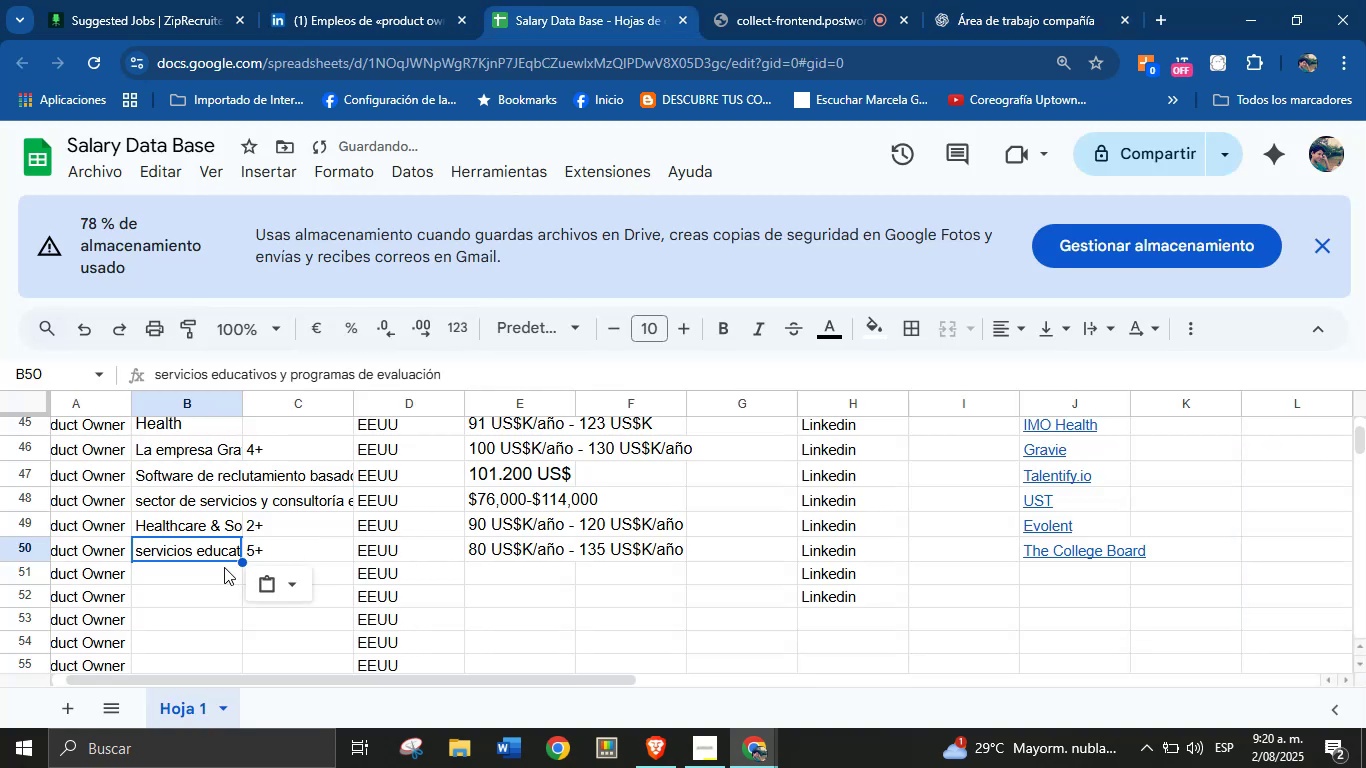 
left_click([210, 577])
 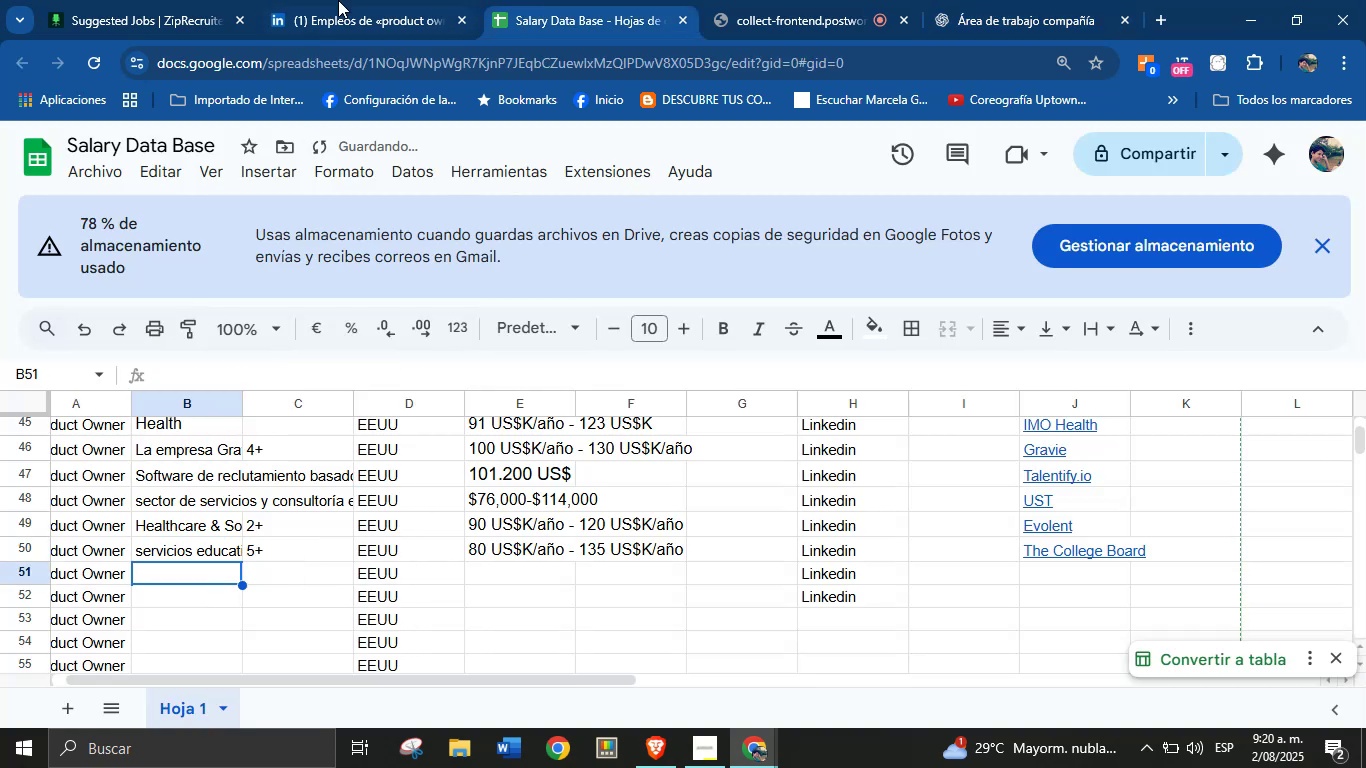 
left_click([352, 0])
 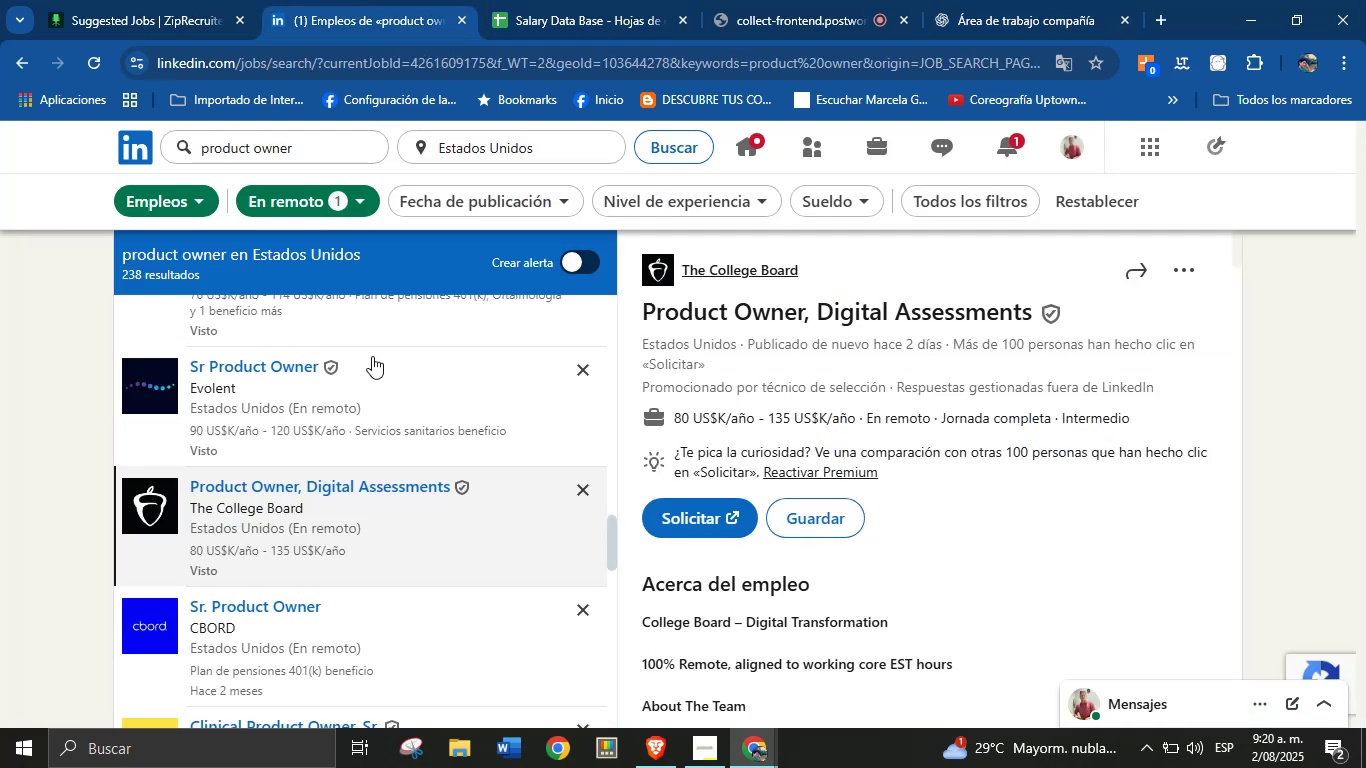 
scroll: coordinate [389, 521], scroll_direction: down, amount: 2.0
 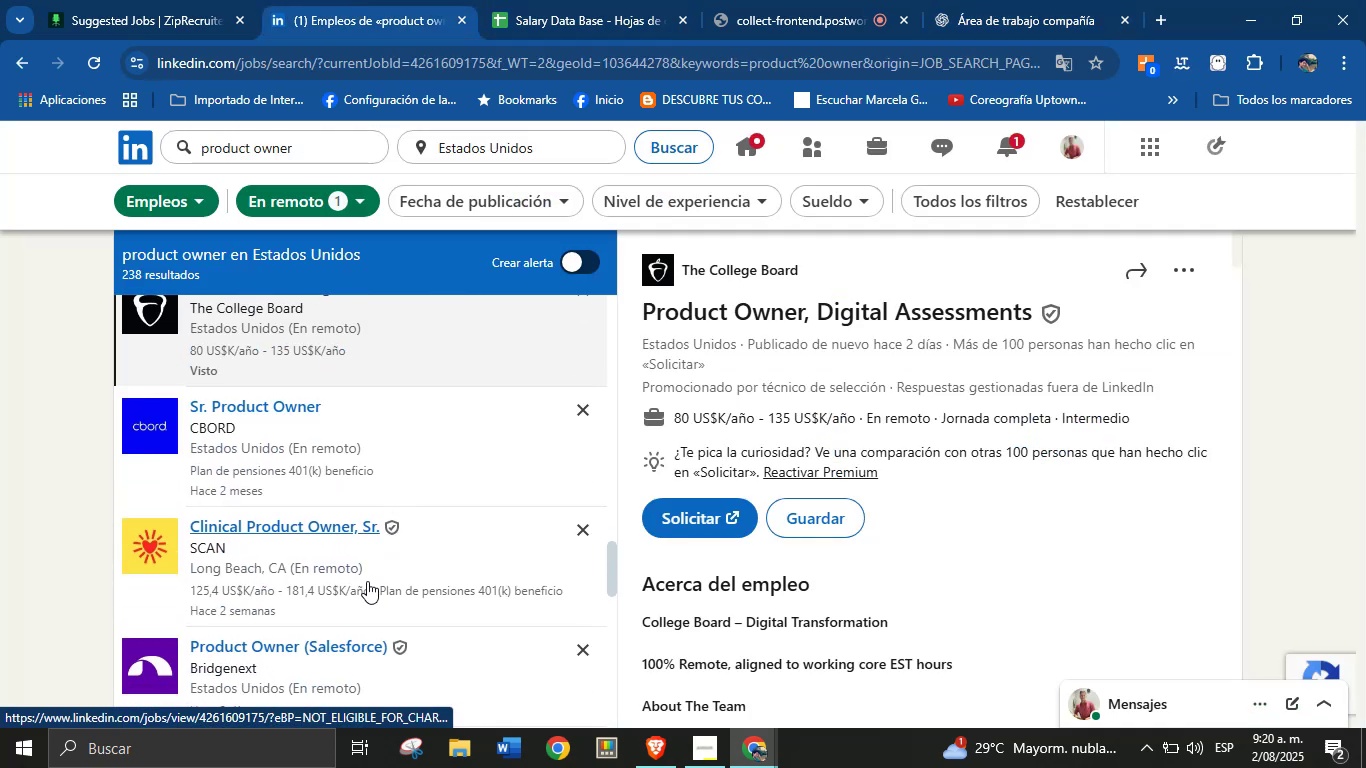 
left_click([360, 567])
 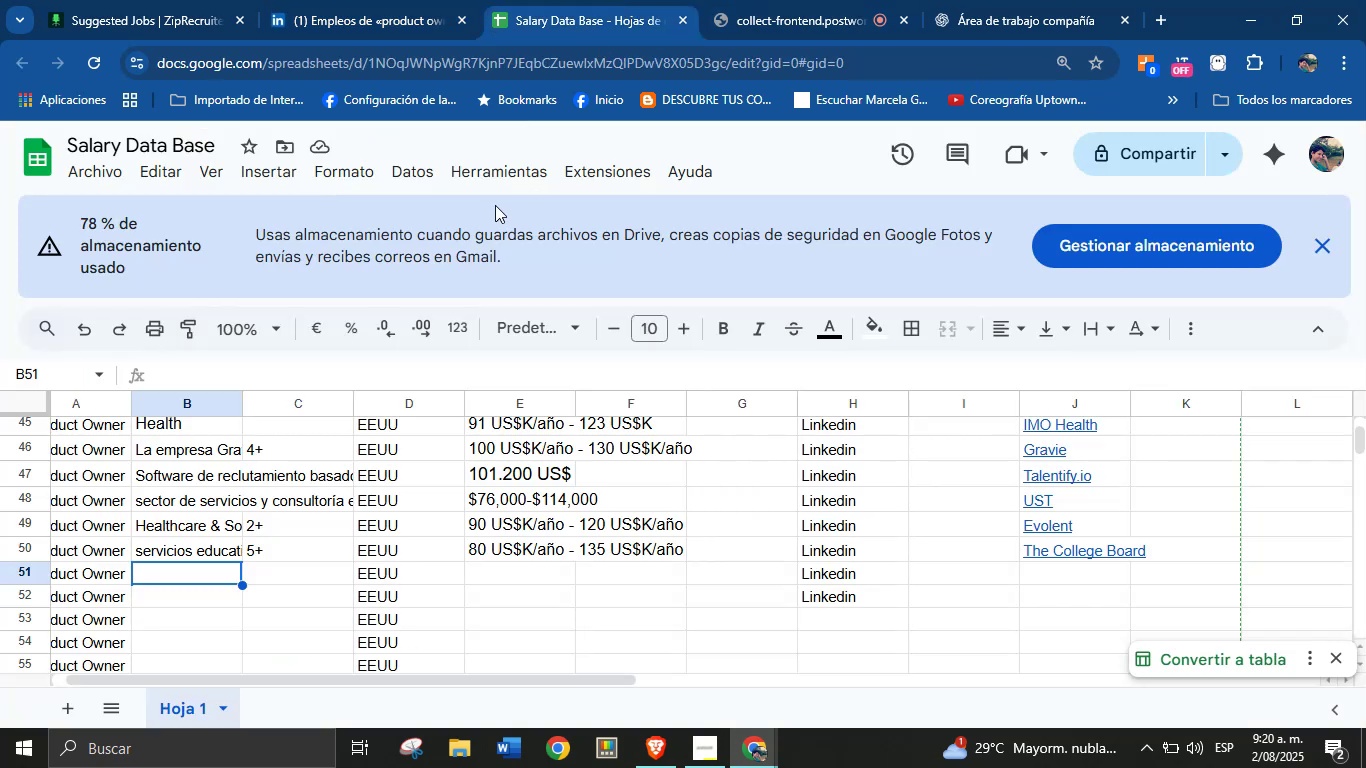 
wait(7.62)
 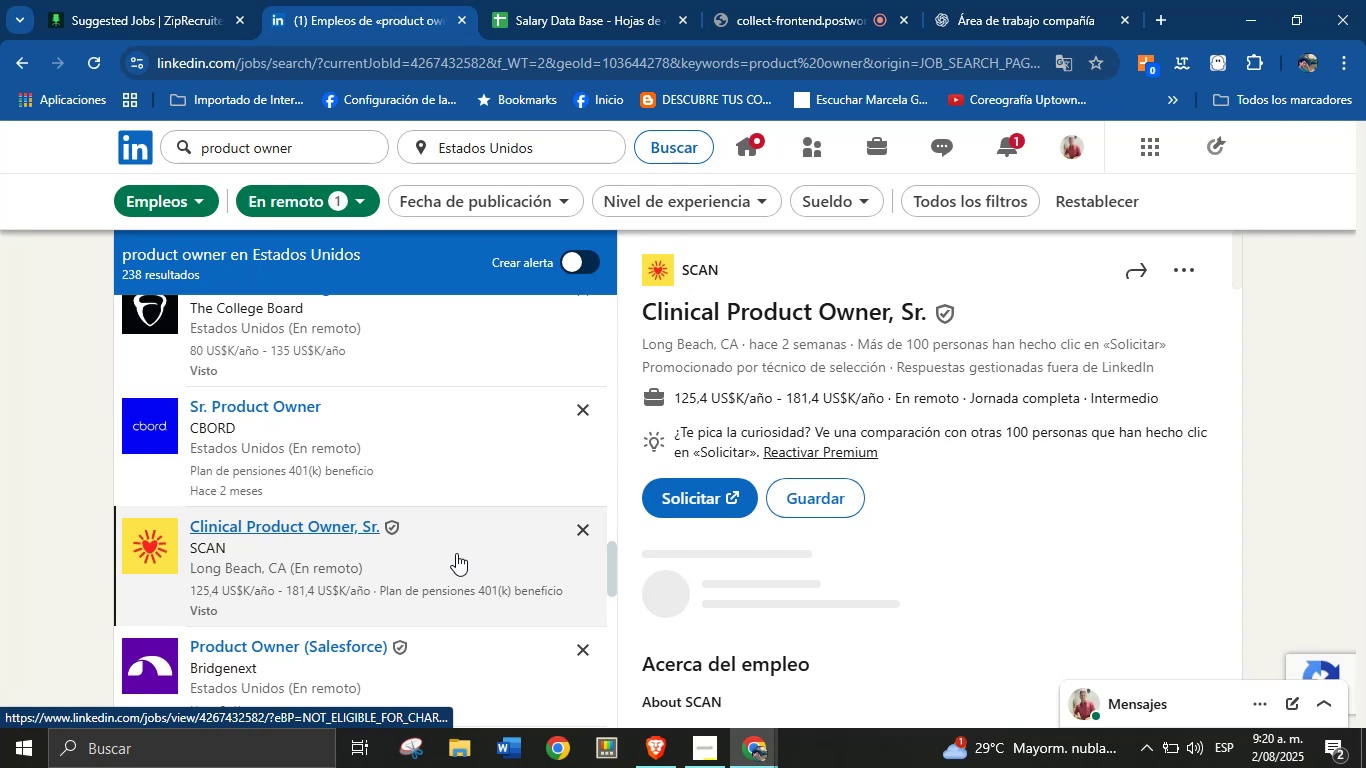 
left_click([359, 0])
 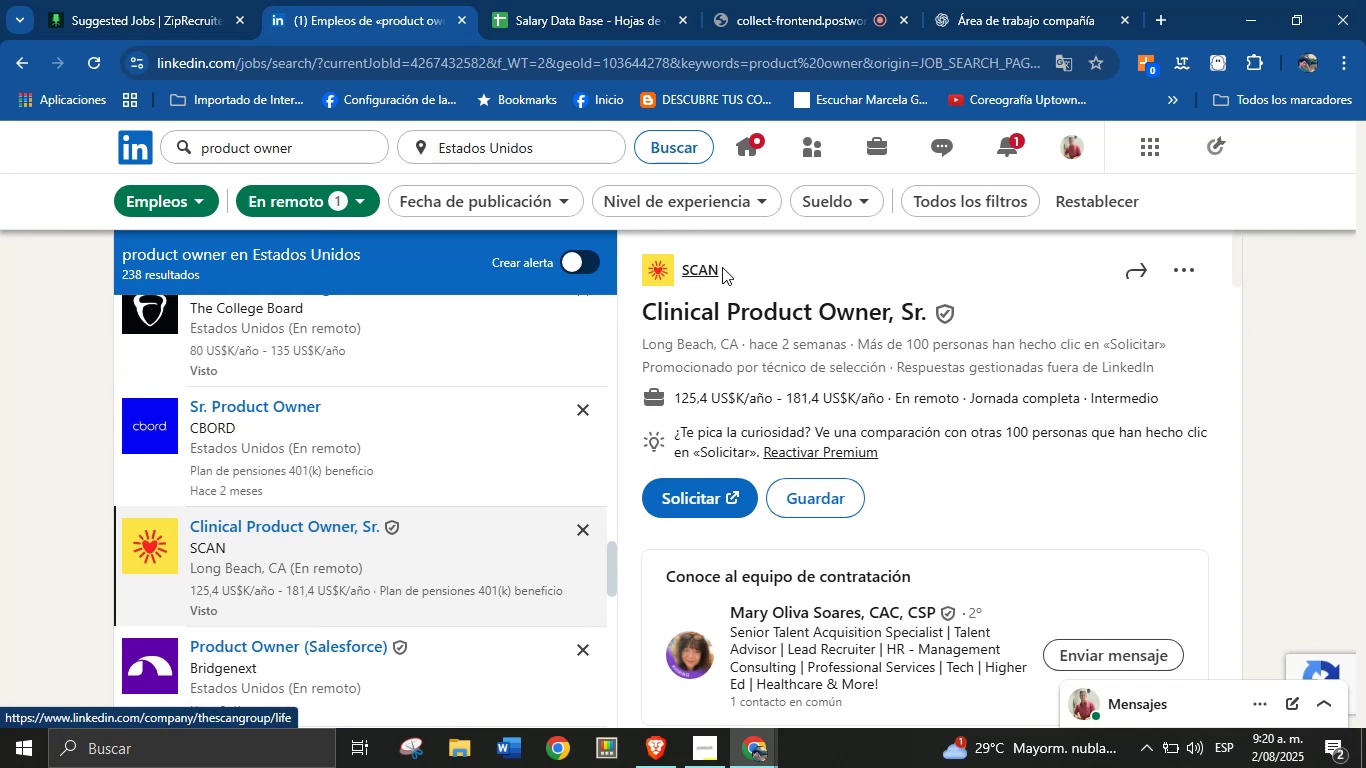 
wait(8.14)
 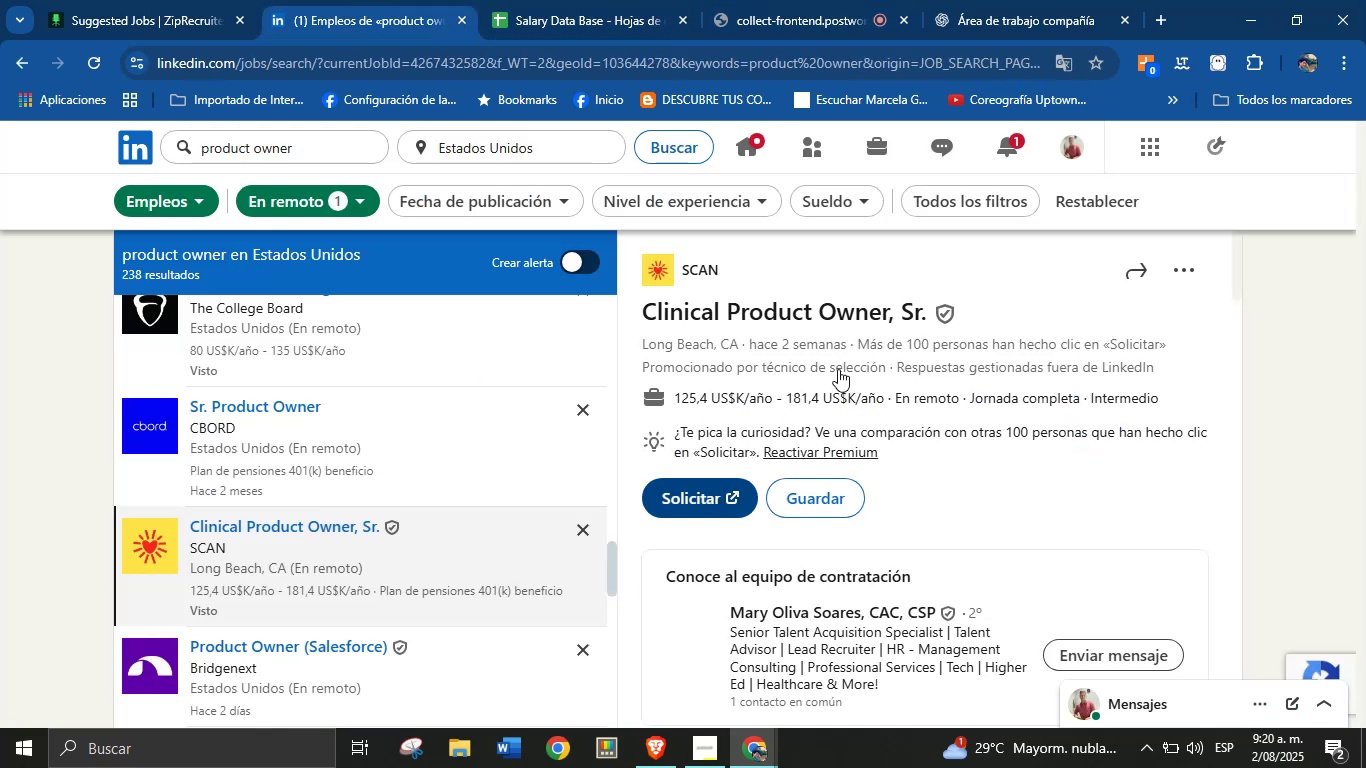 
key(Control+C)
 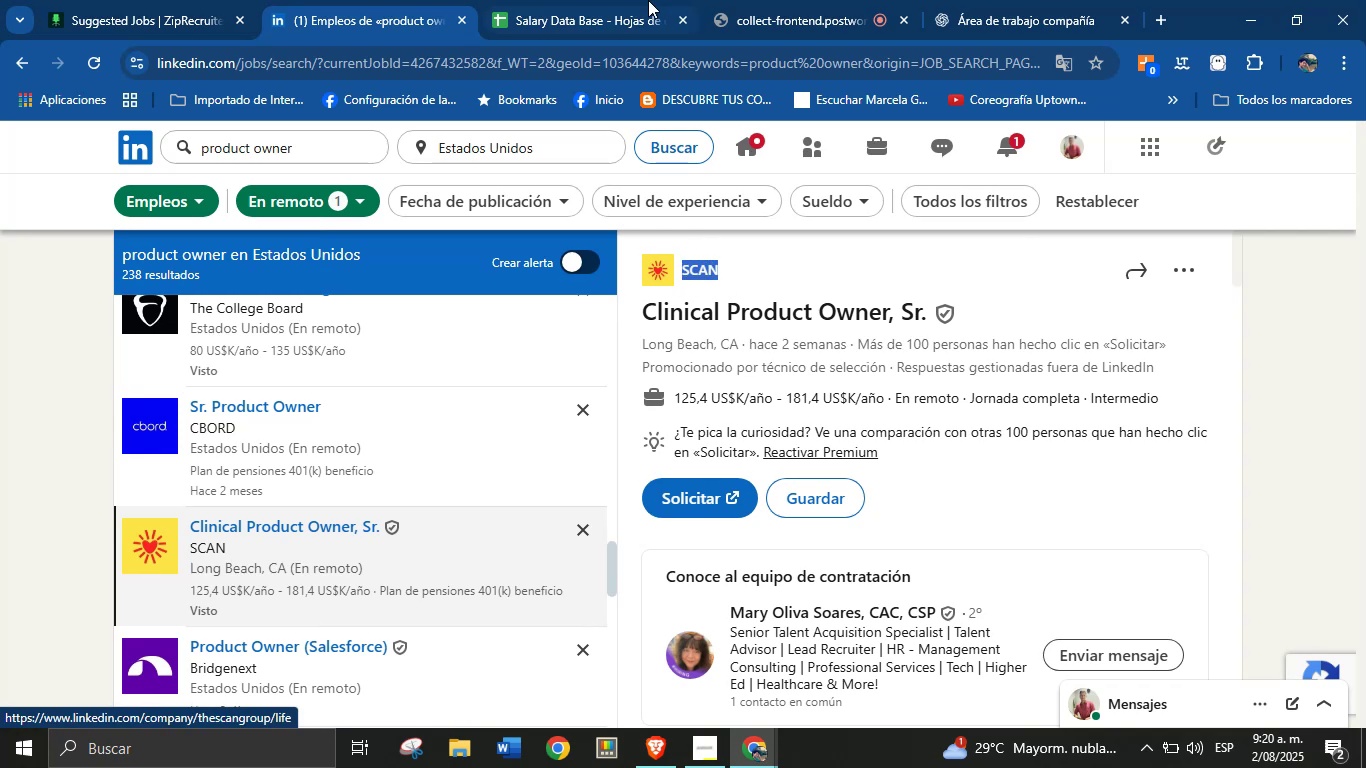 
left_click([622, 0])
 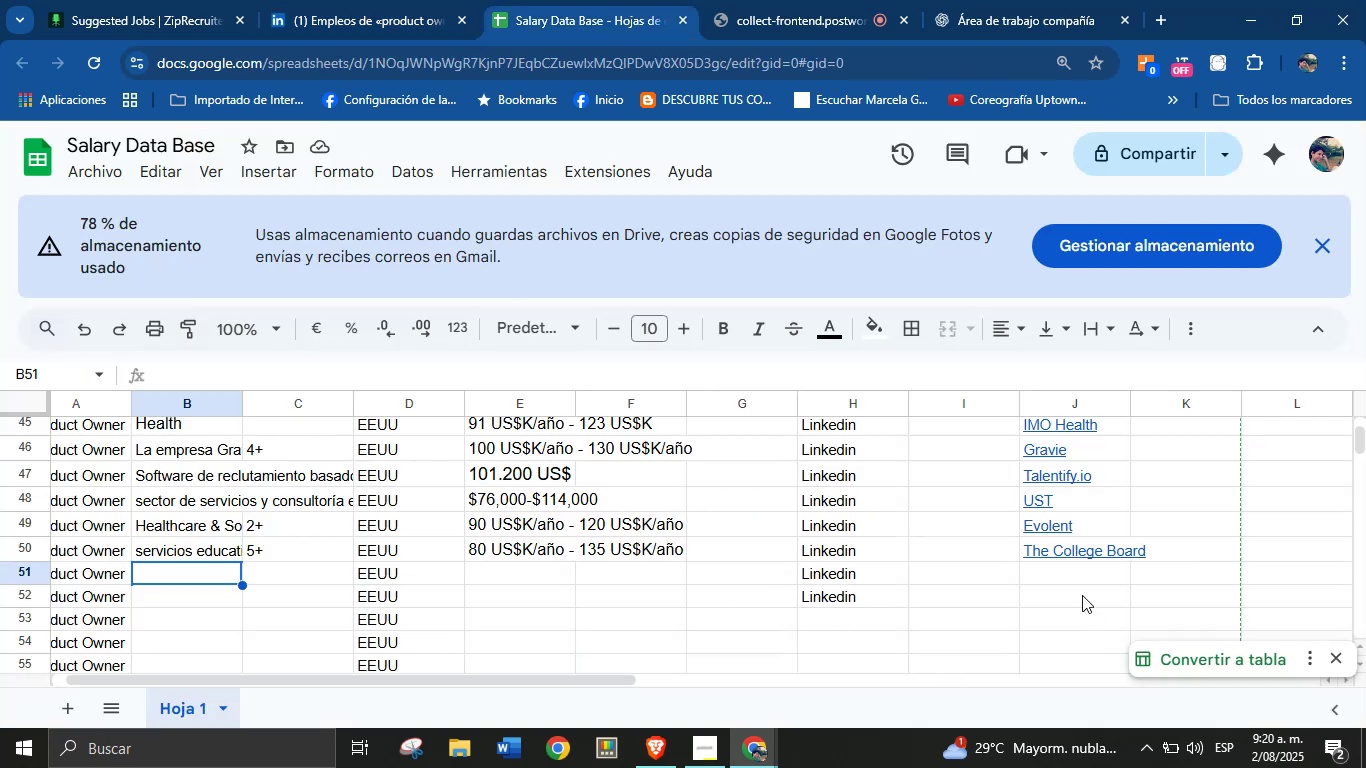 
left_click([1074, 576])
 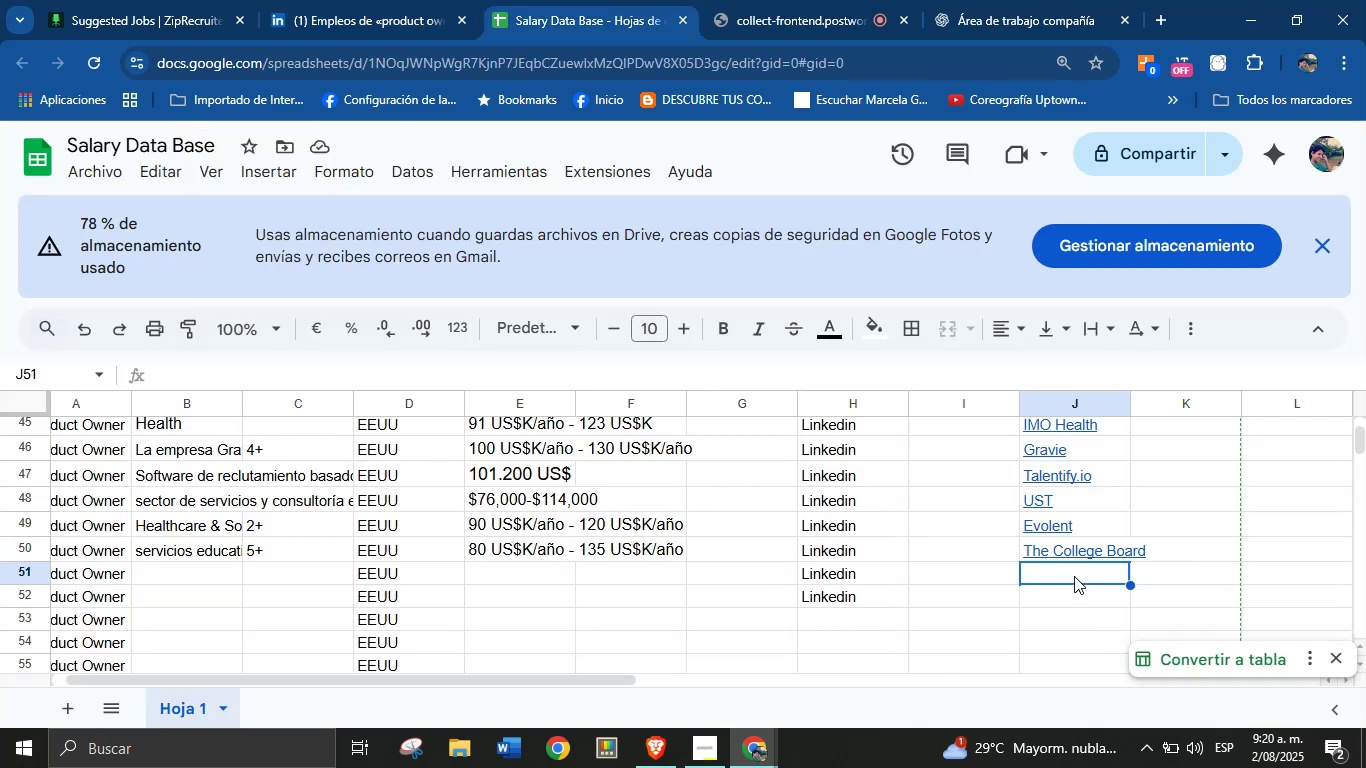 
key(Control+V)
 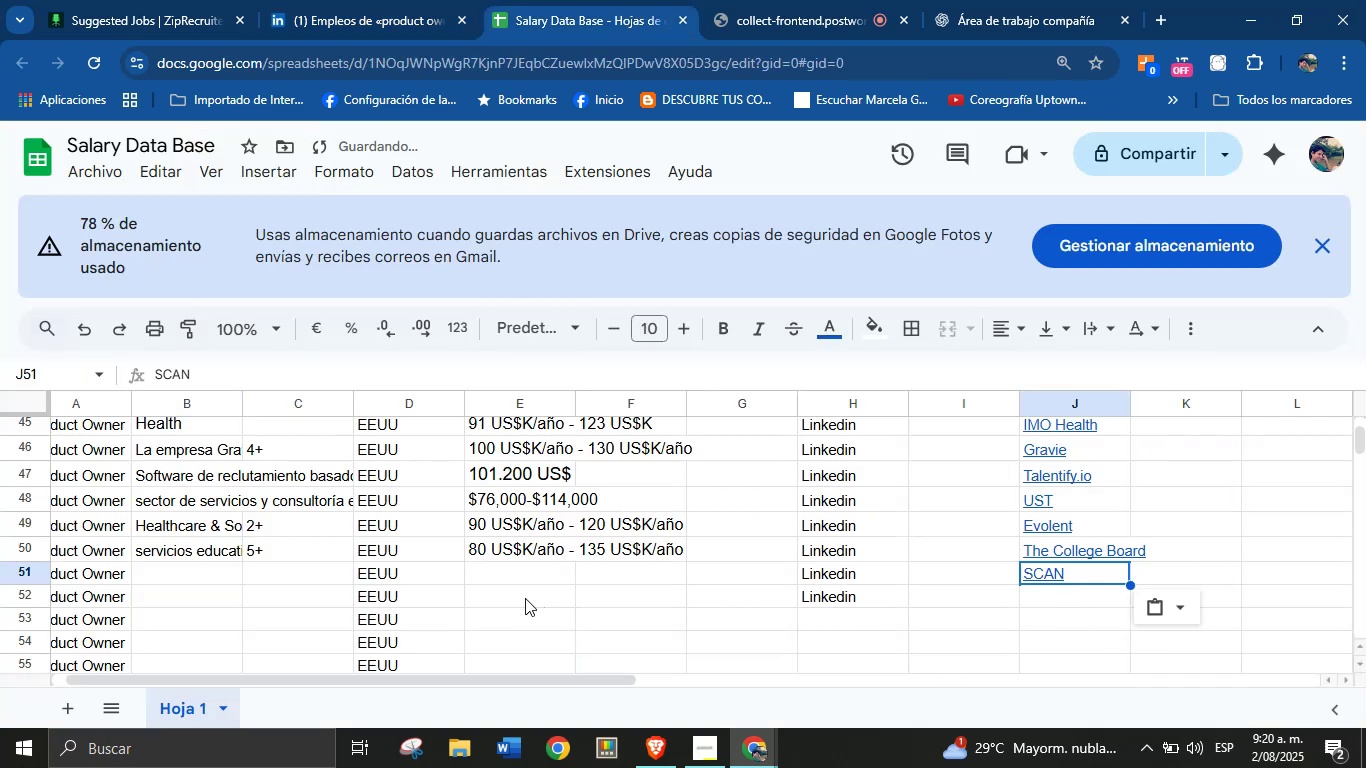 
left_click([511, 571])
 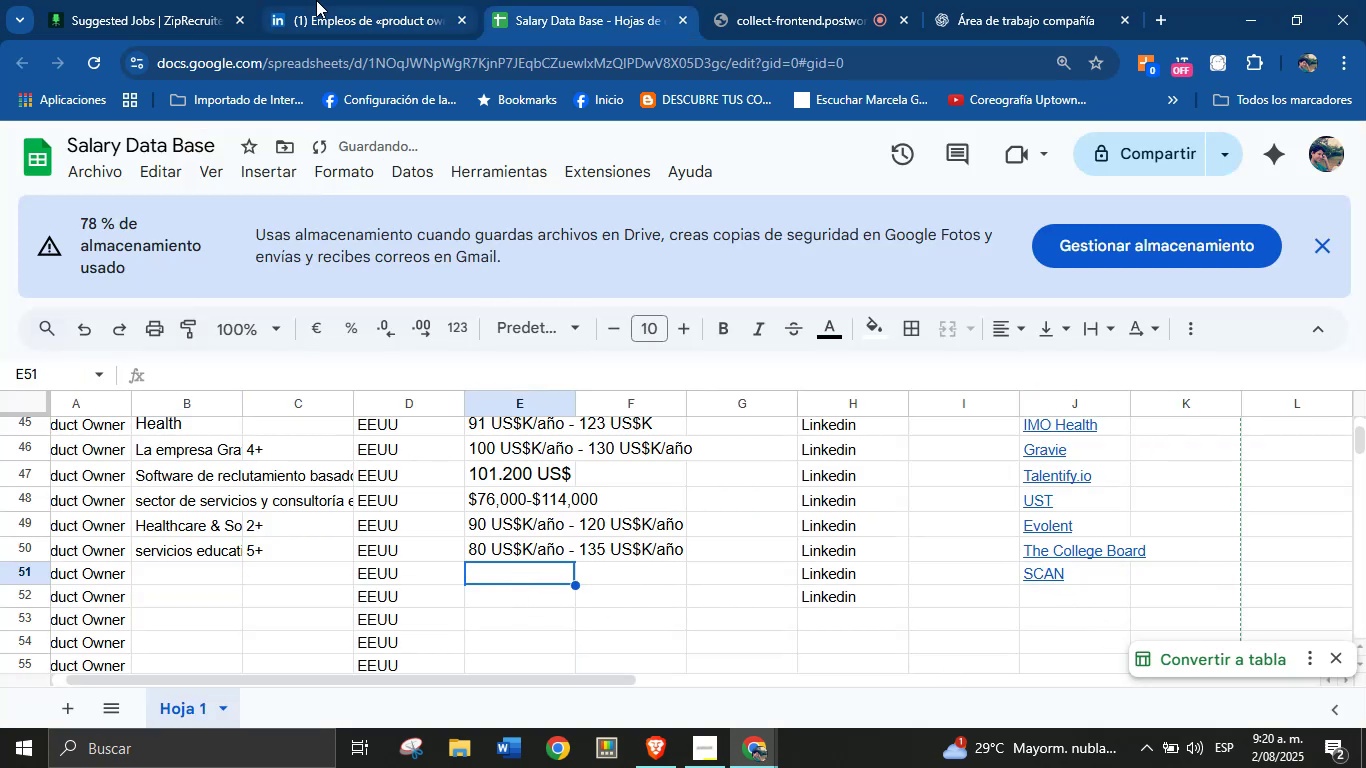 
left_click([330, 0])
 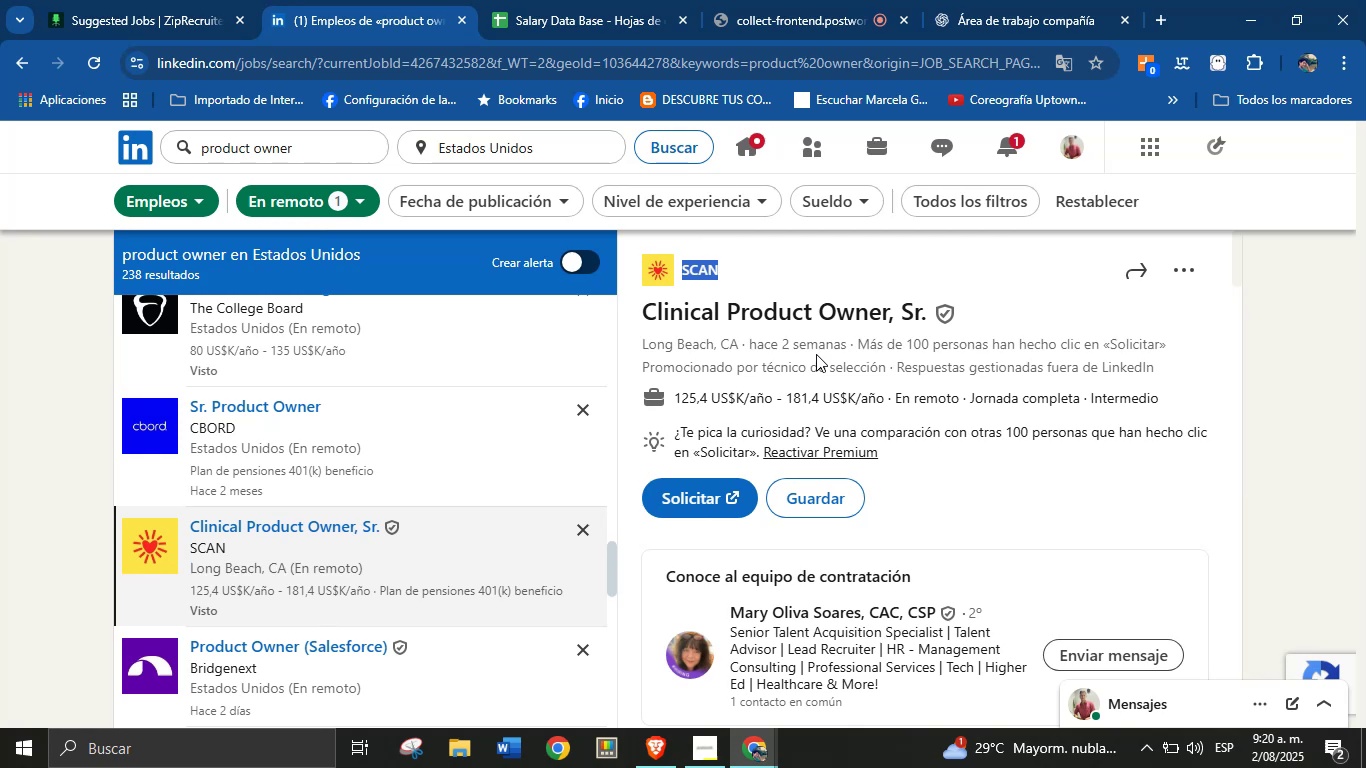 
left_click([838, 408])
 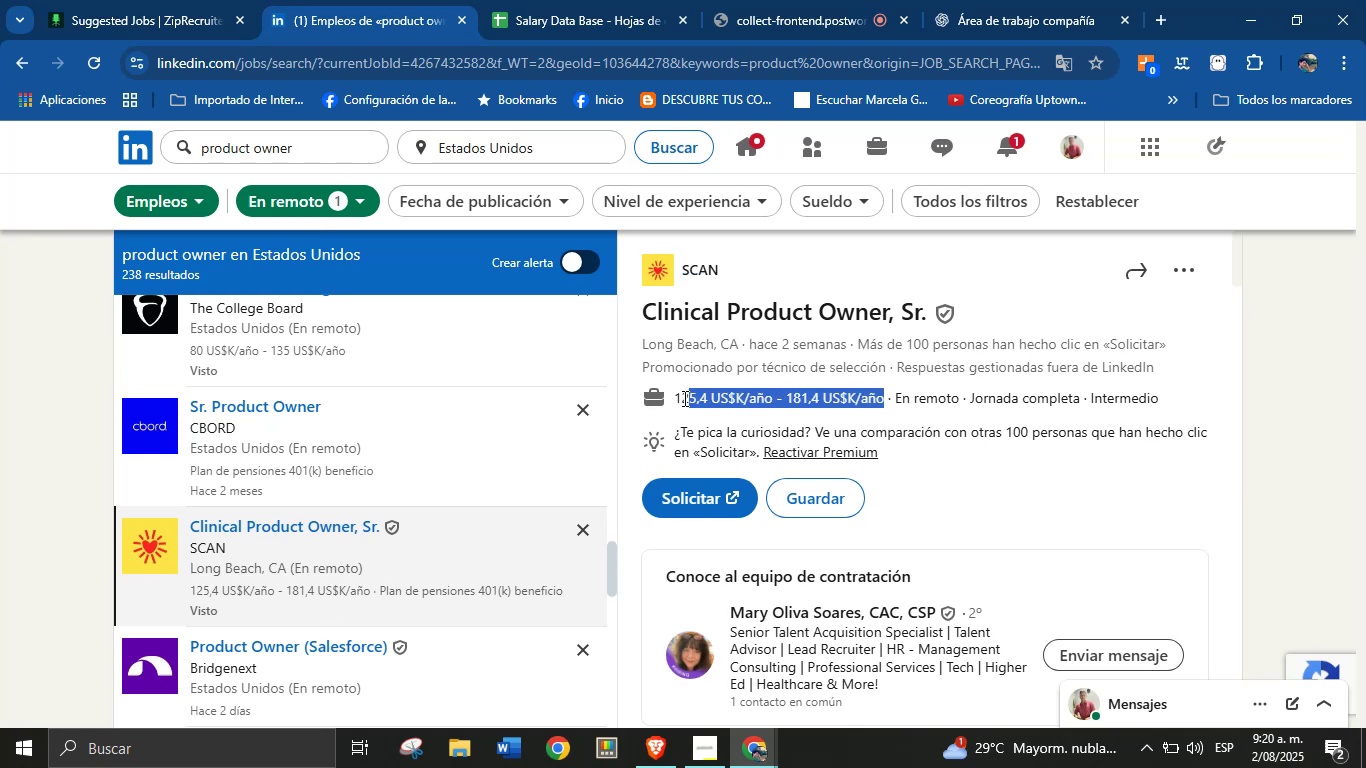 
wait(5.87)
 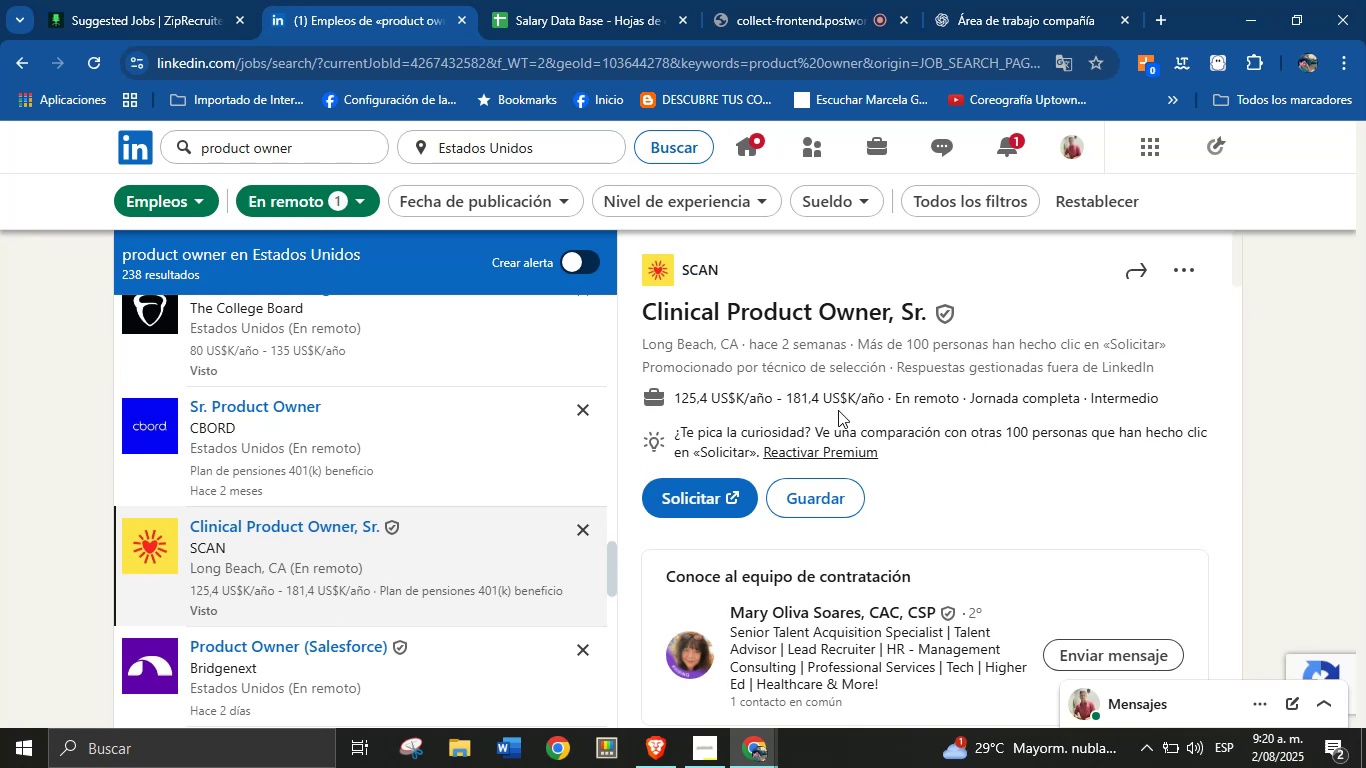 
key(Control+C)
 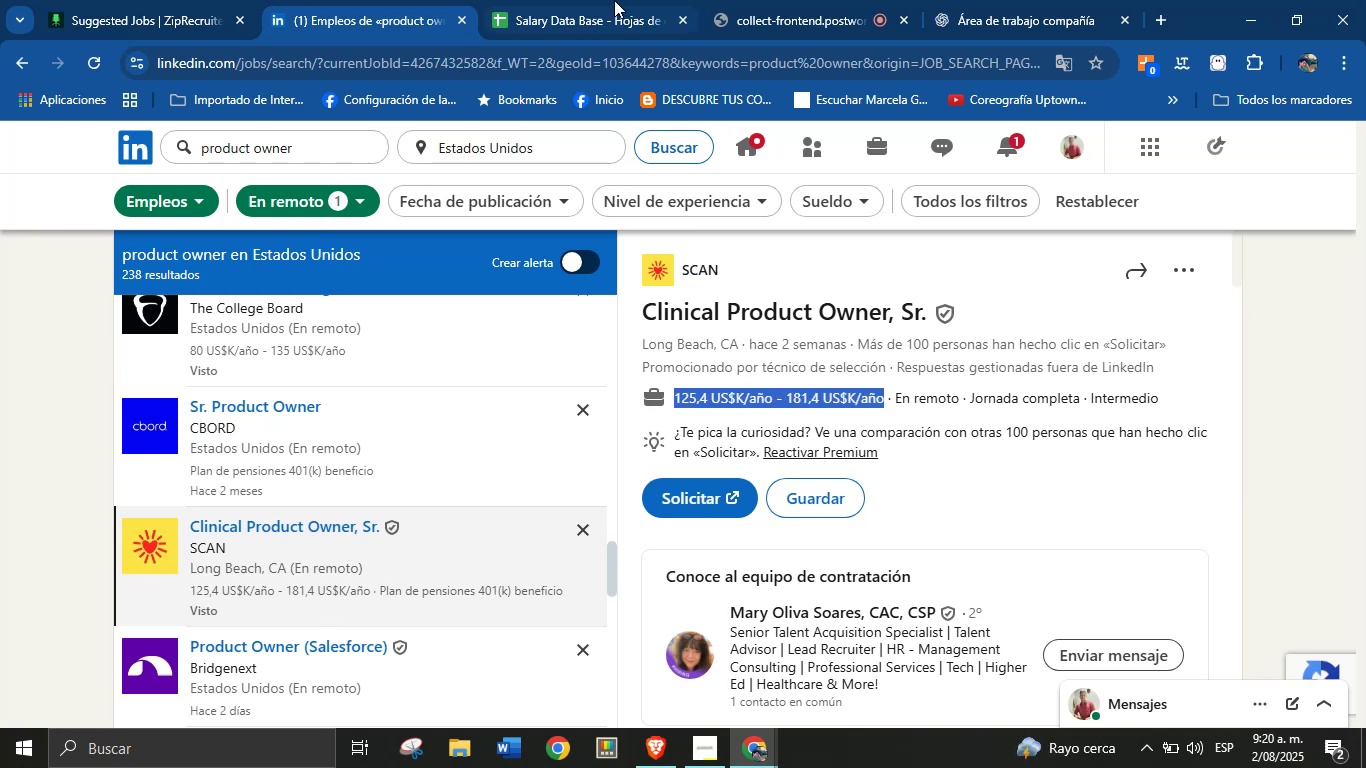 
left_click([610, 0])
 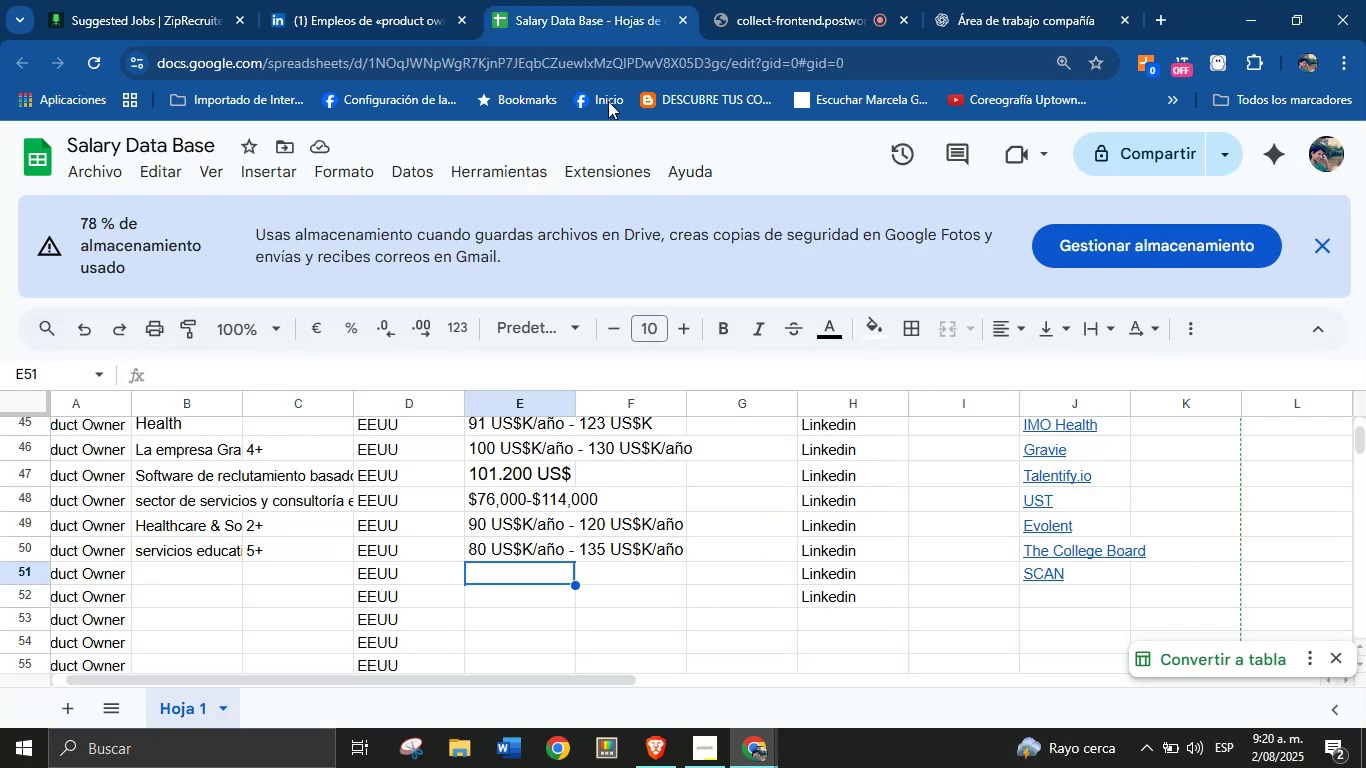 
key(Control+V)
 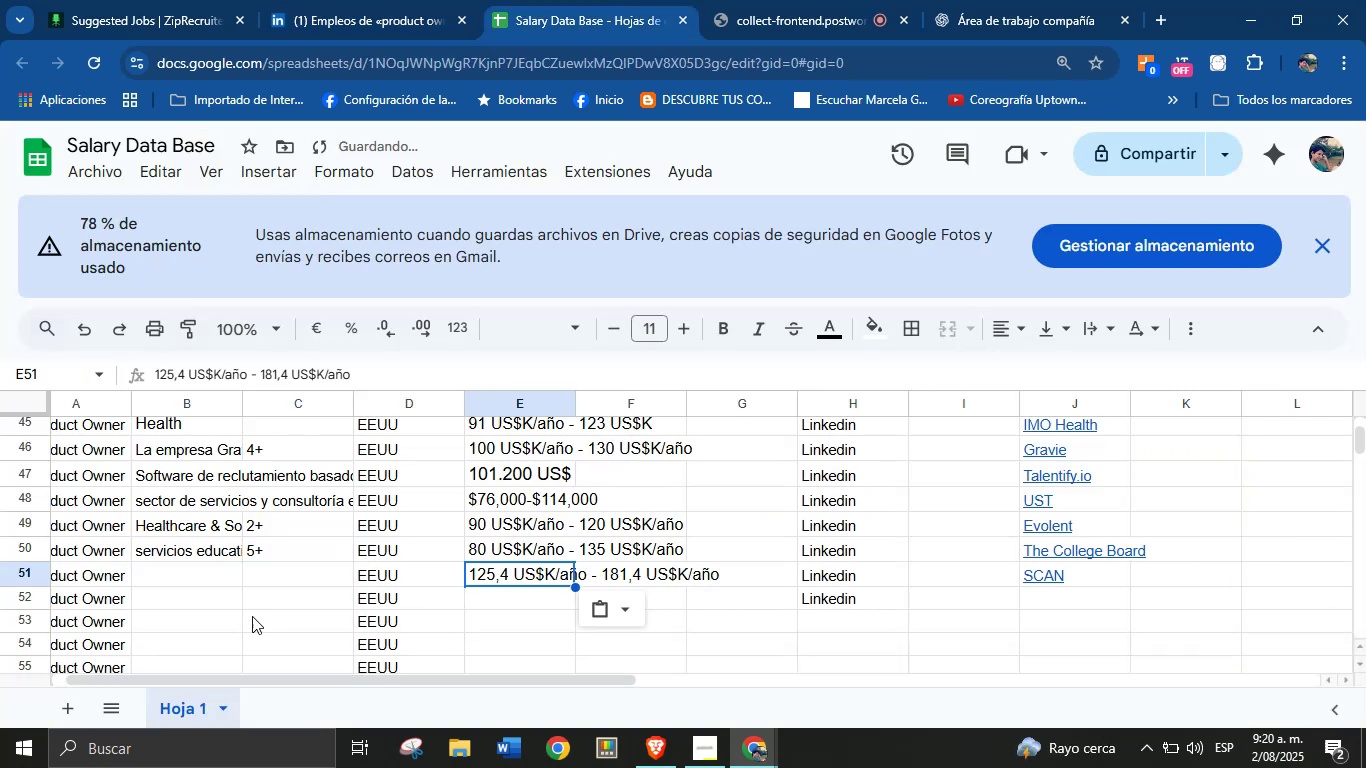 
left_click([198, 579])
 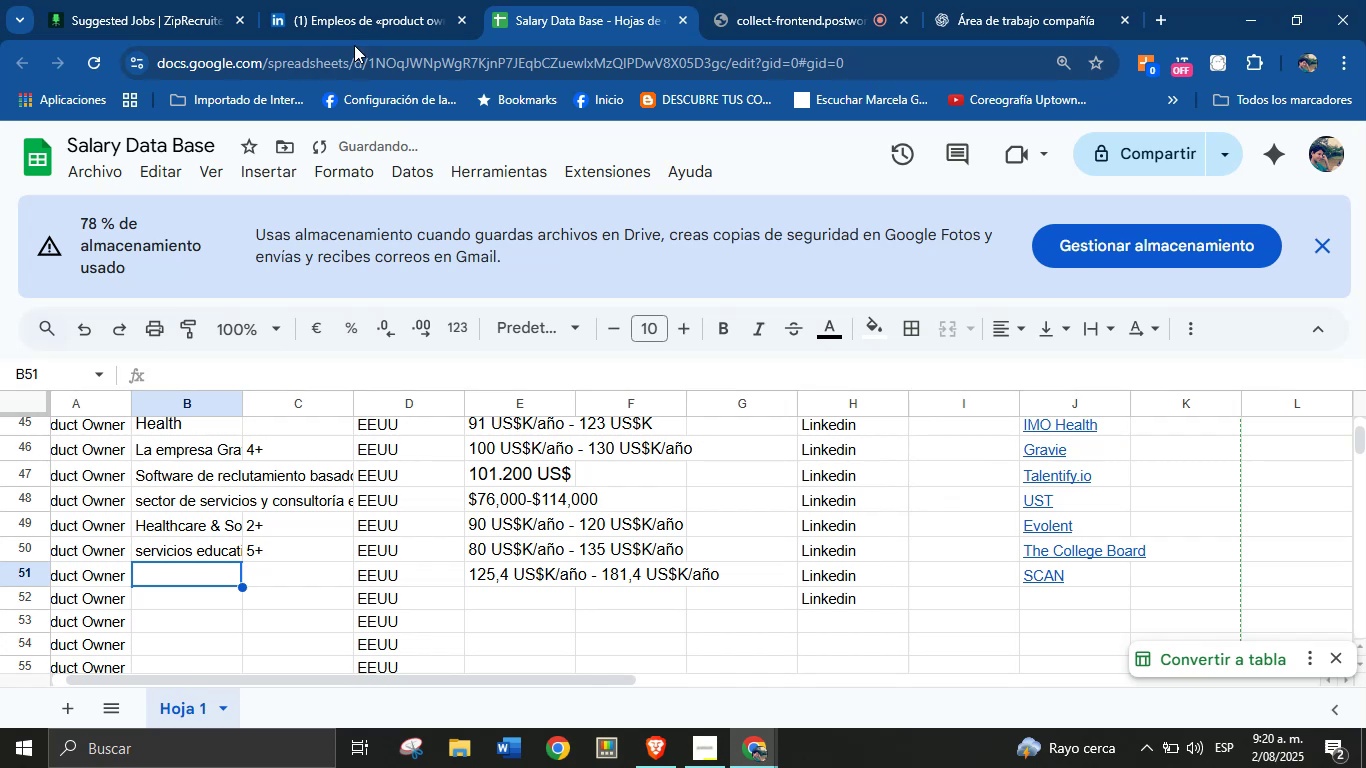 
double_click([369, 16])
 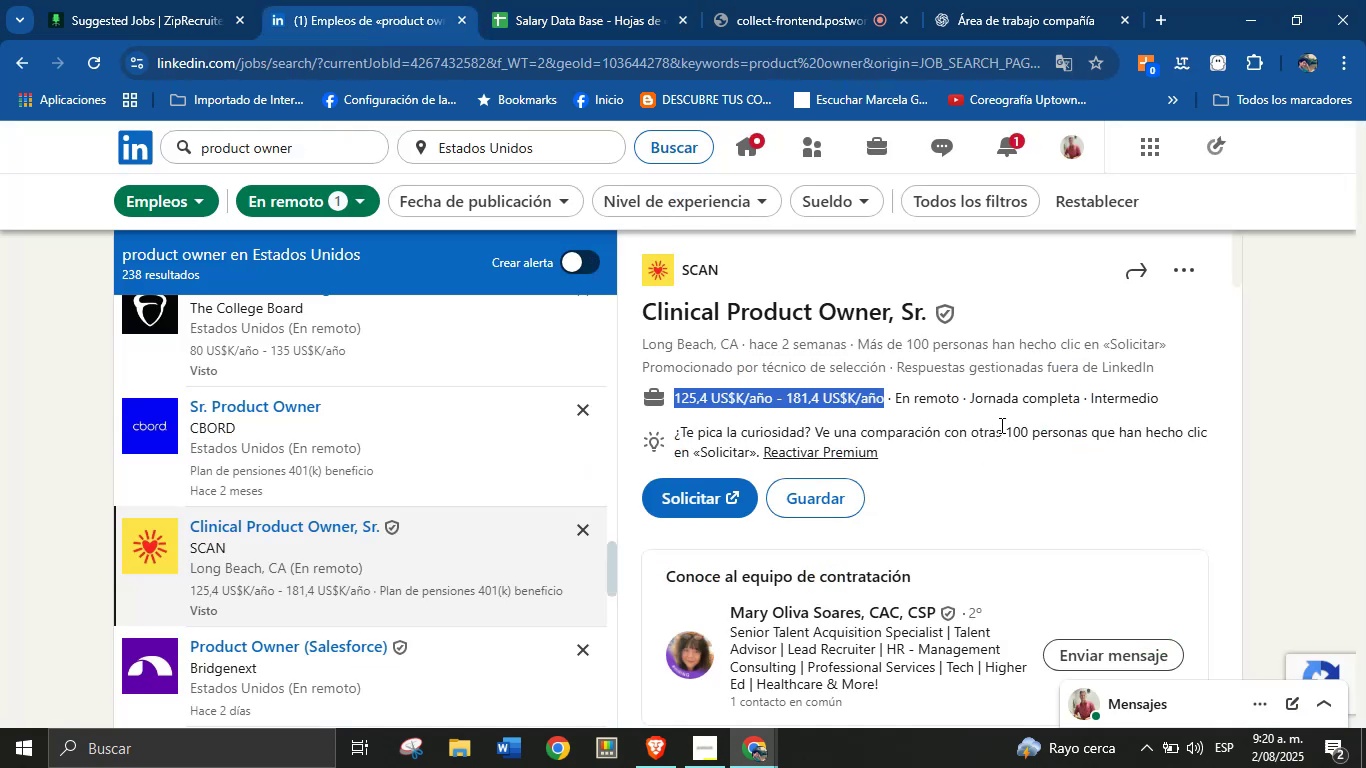 
left_click([1017, 401])
 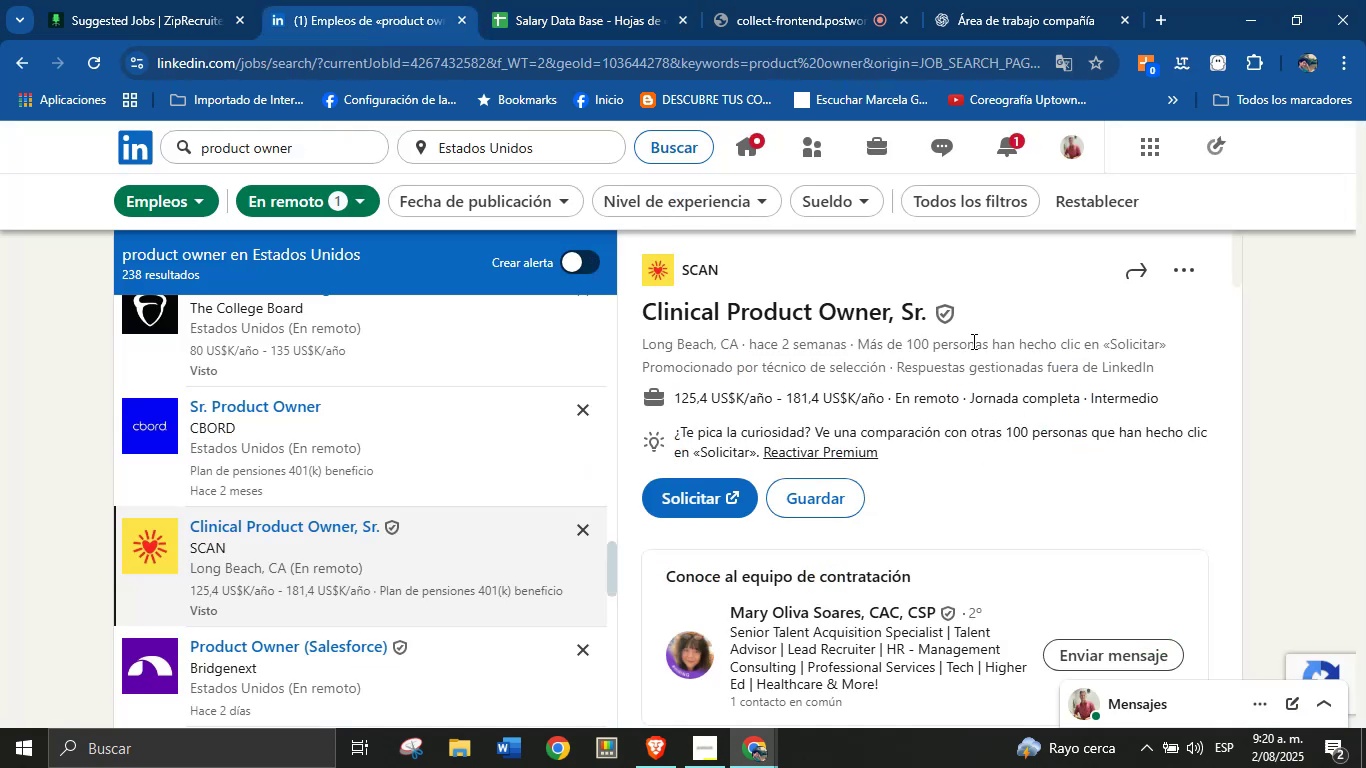 
left_click([809, 0])
 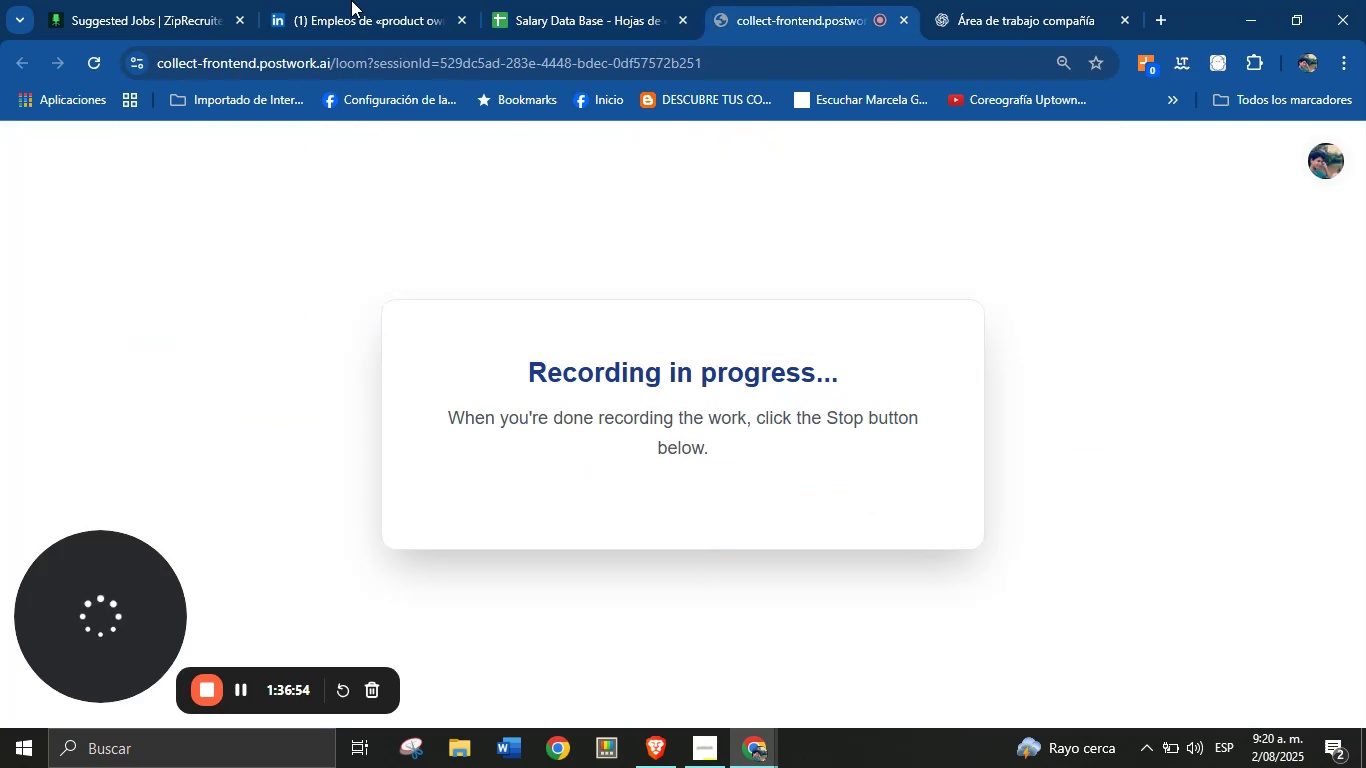 
left_click([367, 0])
 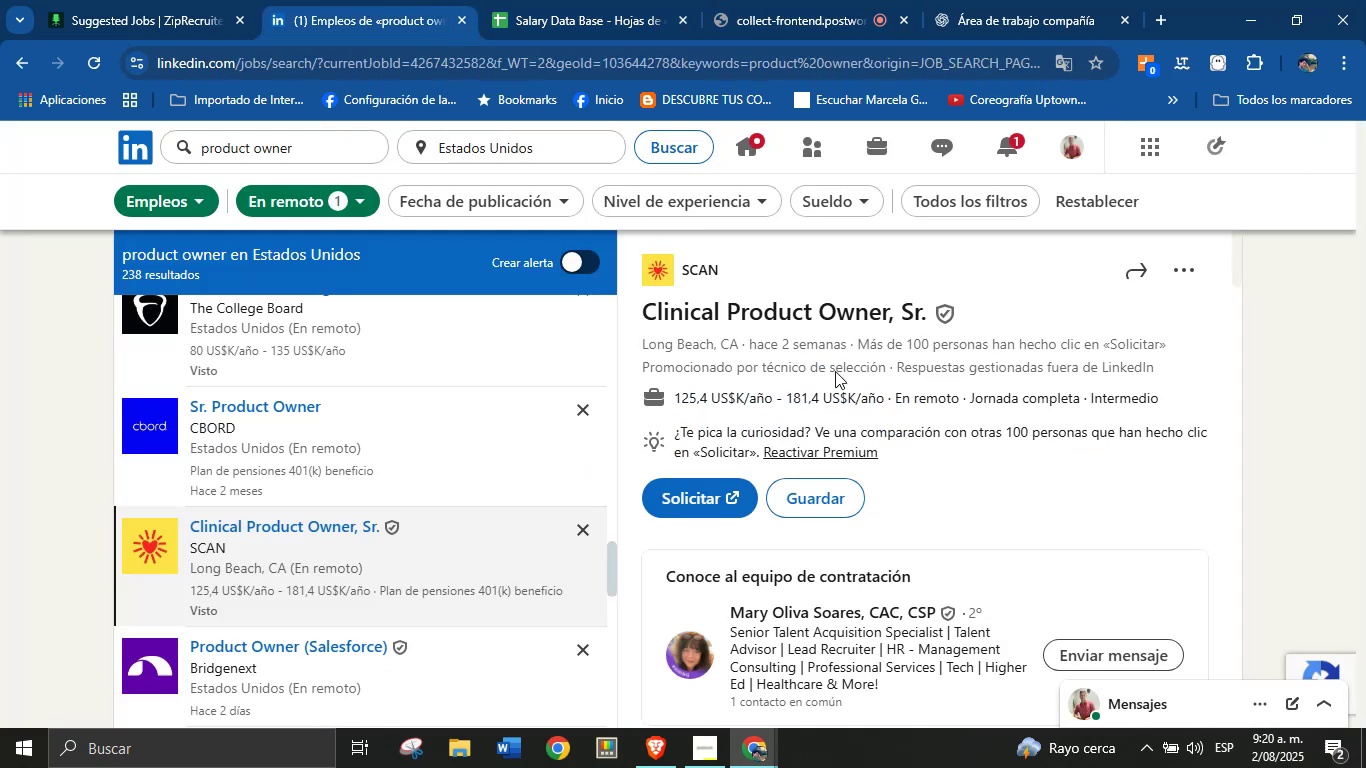 
left_click([548, 0])
 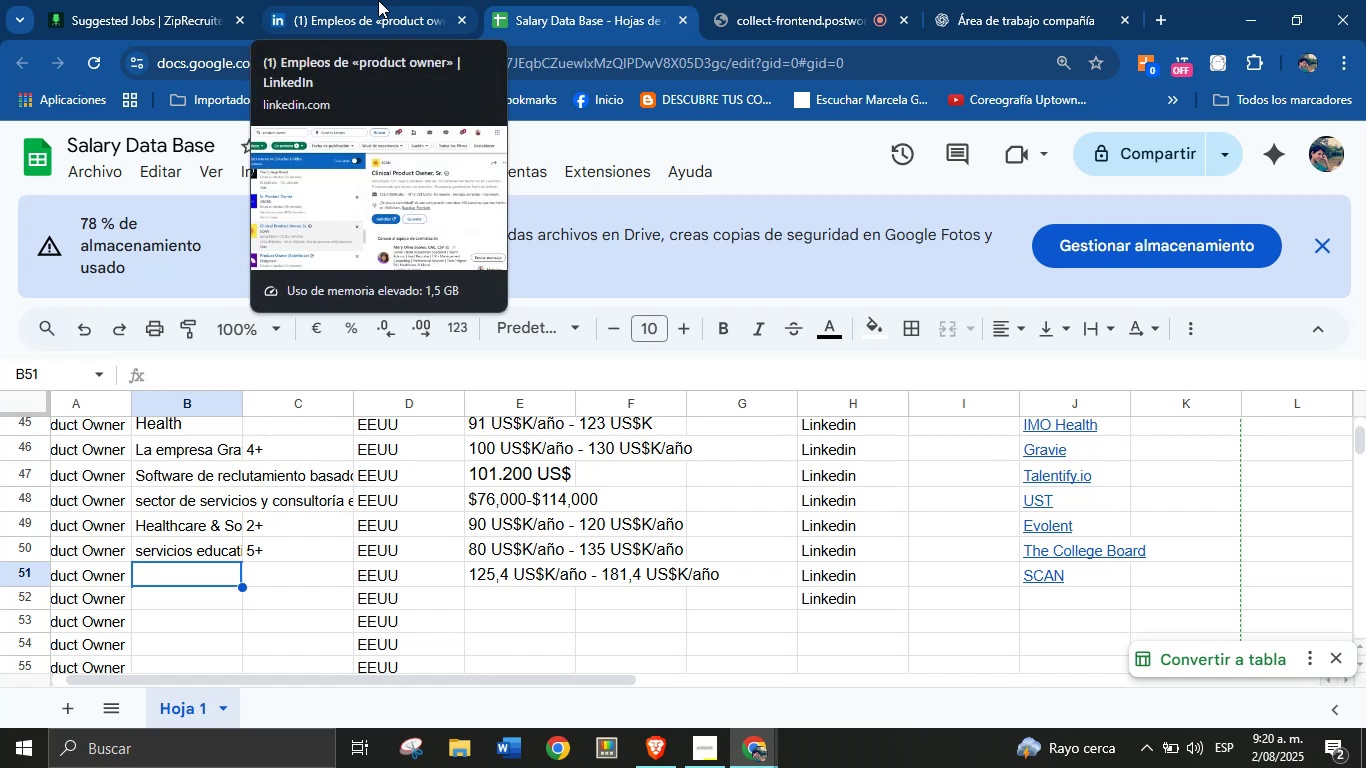 
left_click([379, 0])
 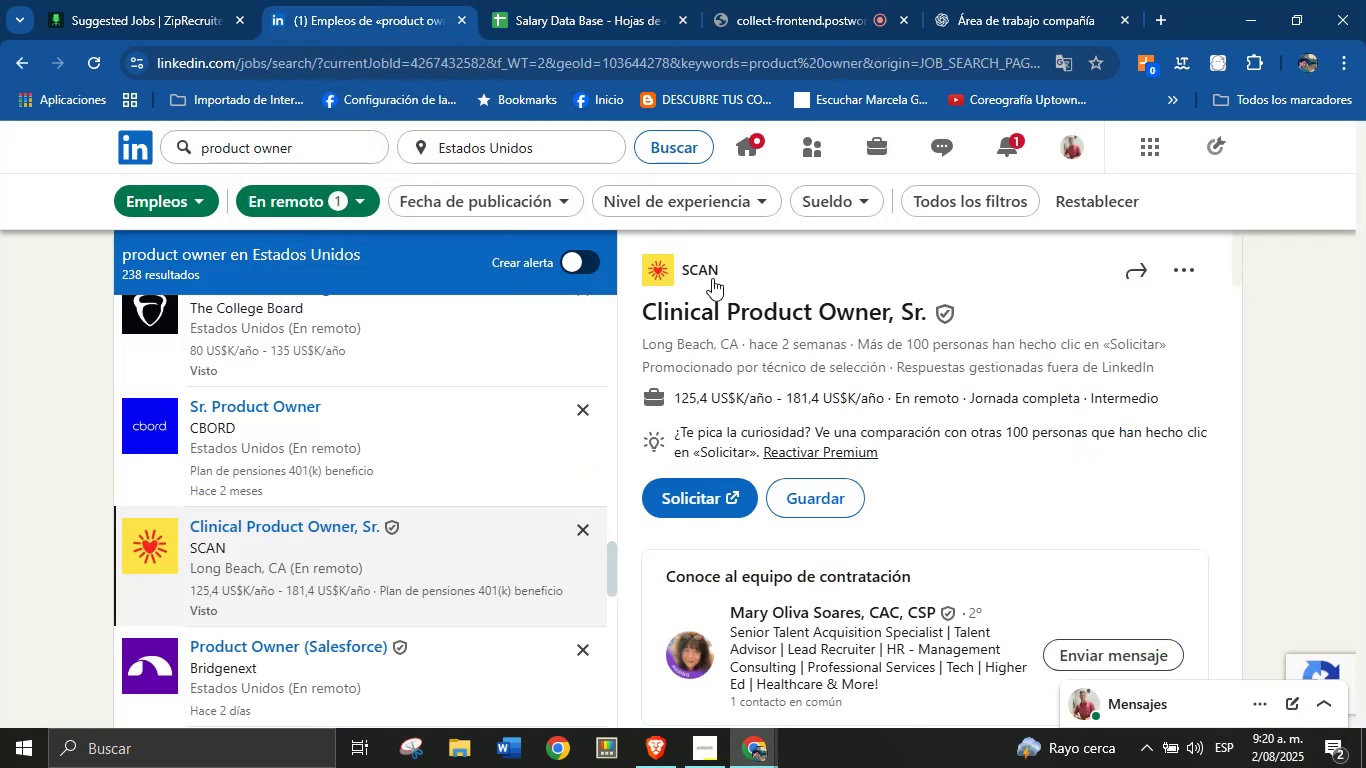 
right_click([712, 272])
 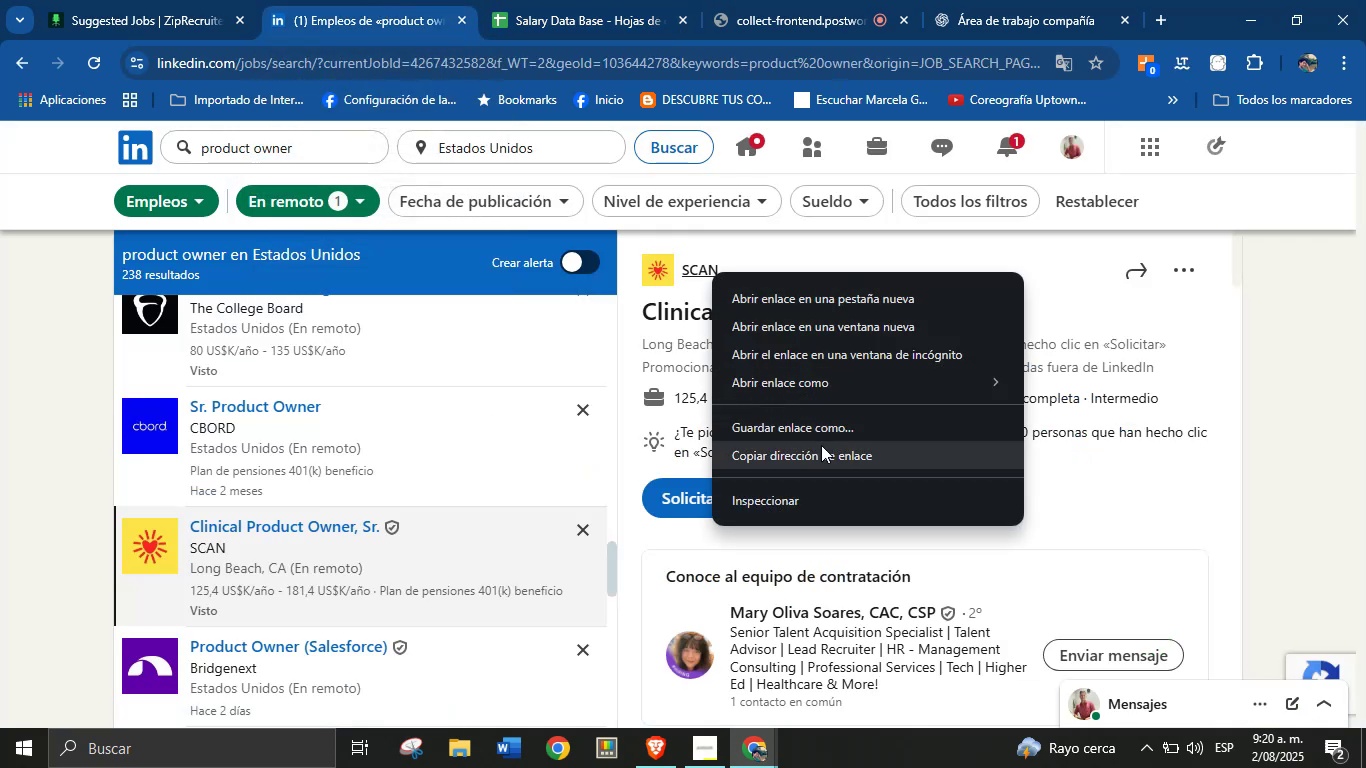 
left_click([822, 450])
 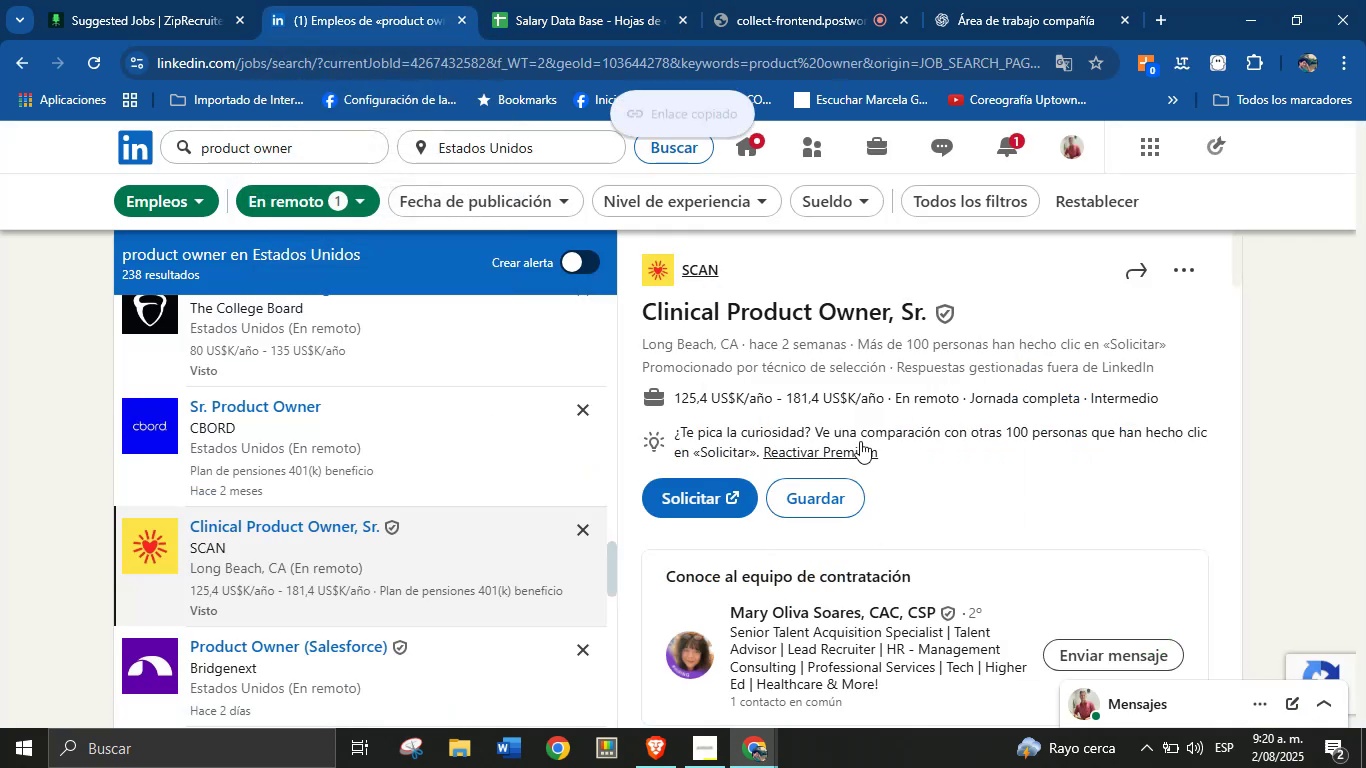 
scroll: coordinate [920, 514], scroll_direction: down, amount: 5.0
 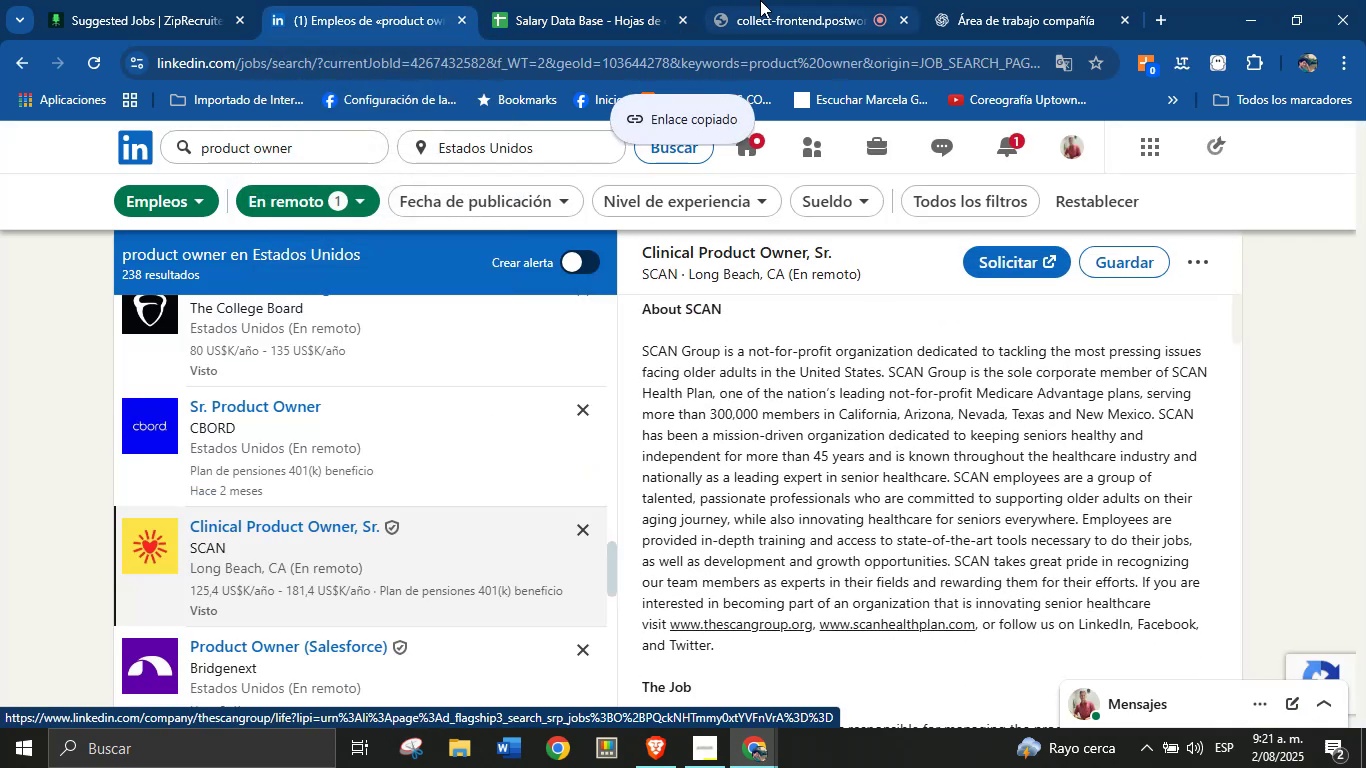 
double_click([711, 432])
 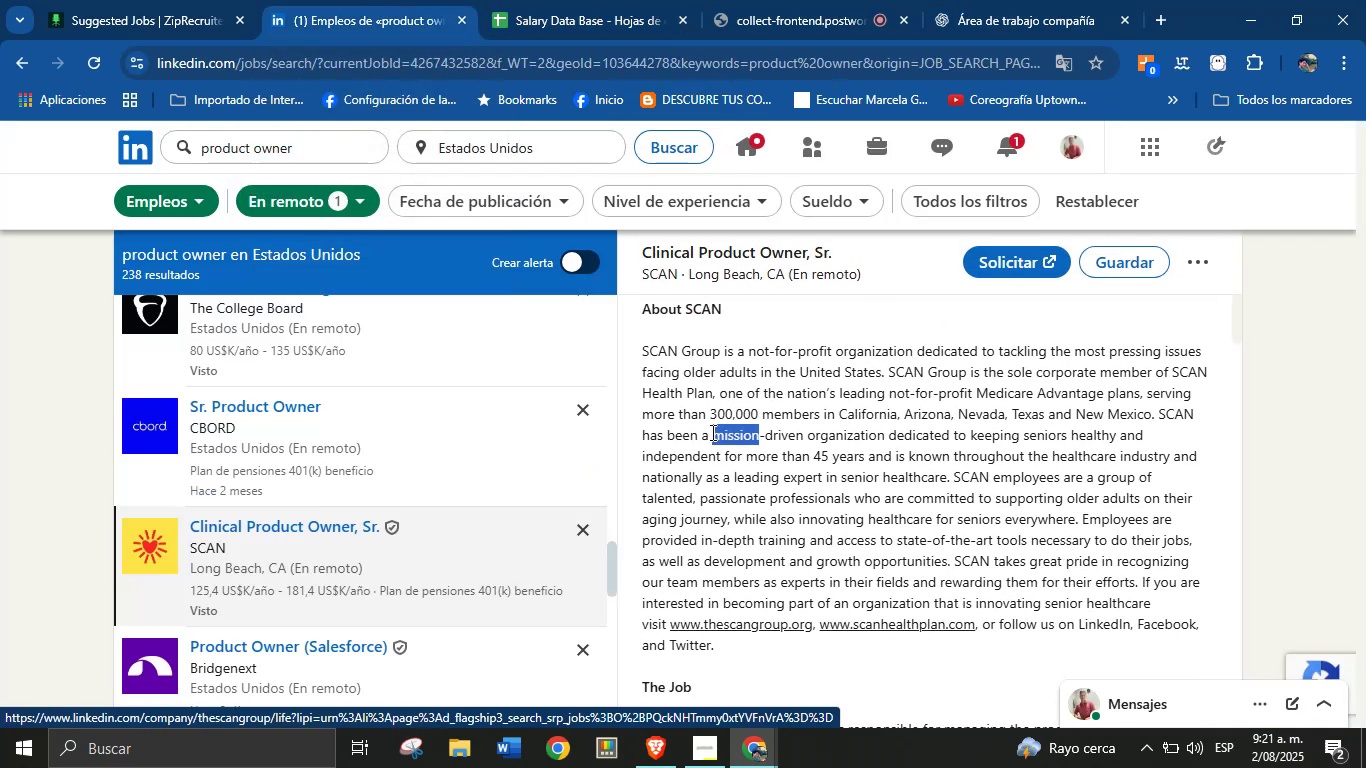 
triple_click([711, 432])
 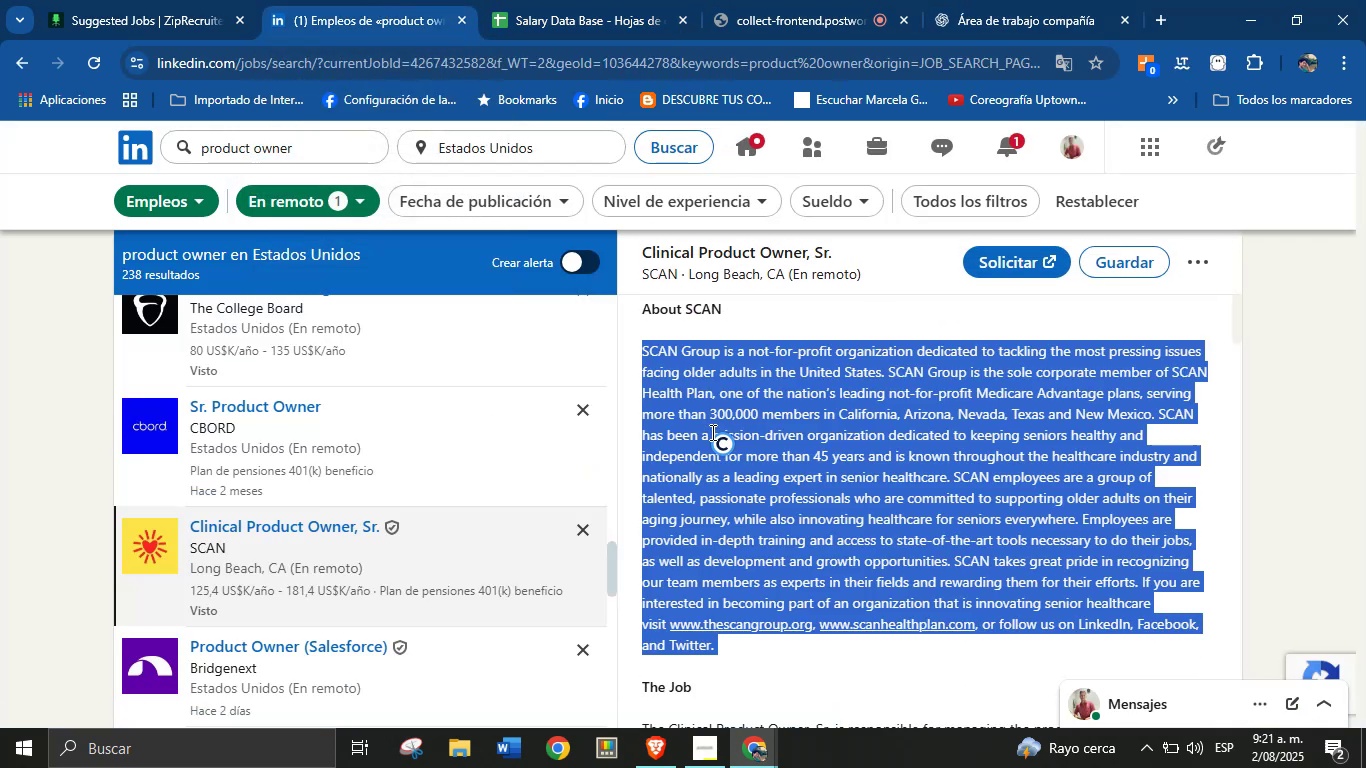 
key(Control+C)
 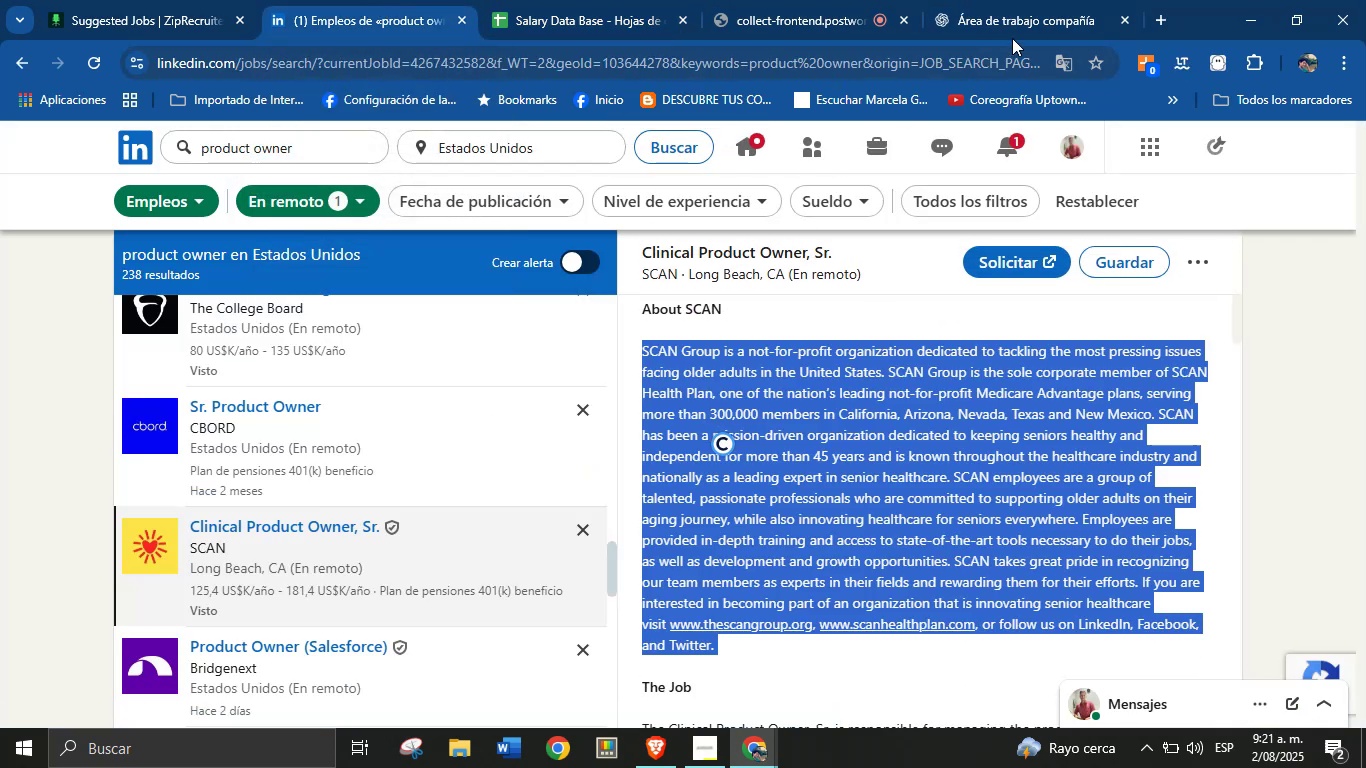 
left_click([1028, 6])
 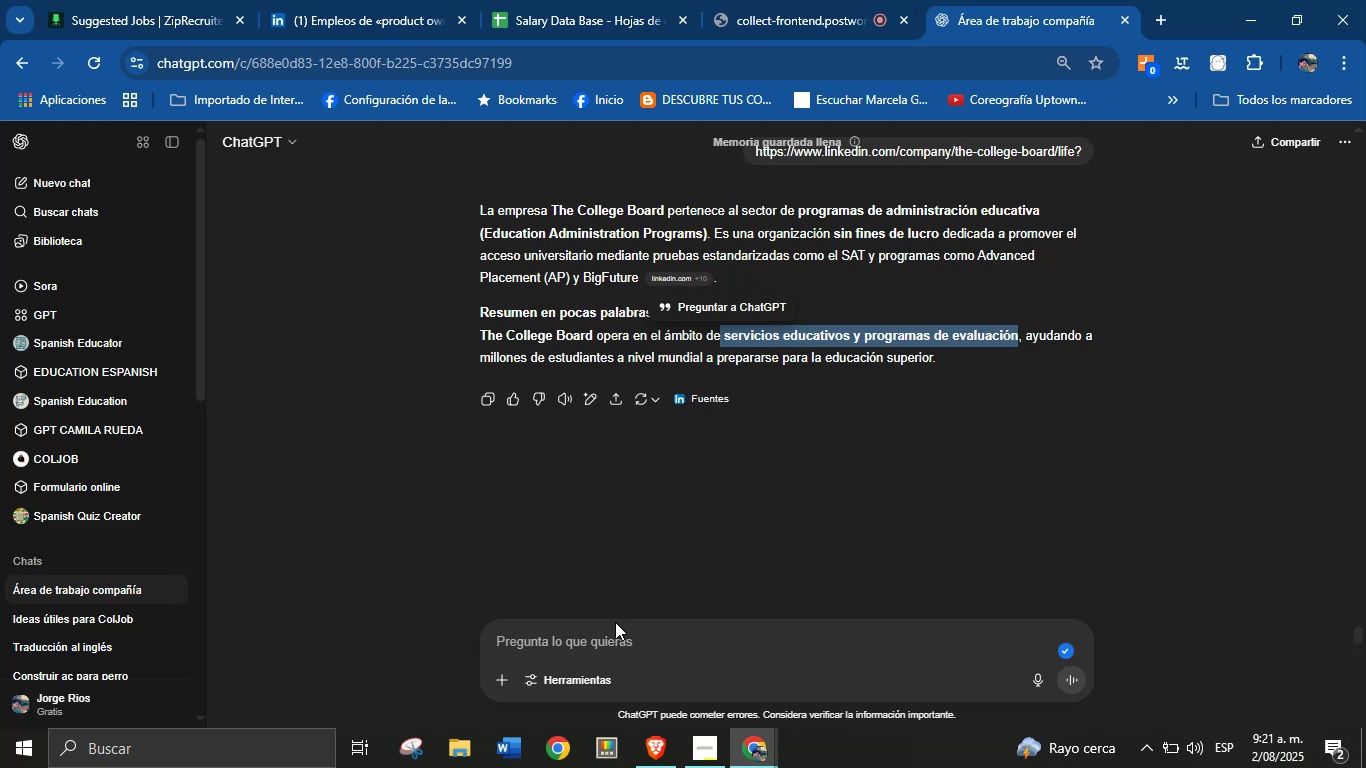 
left_click([603, 640])
 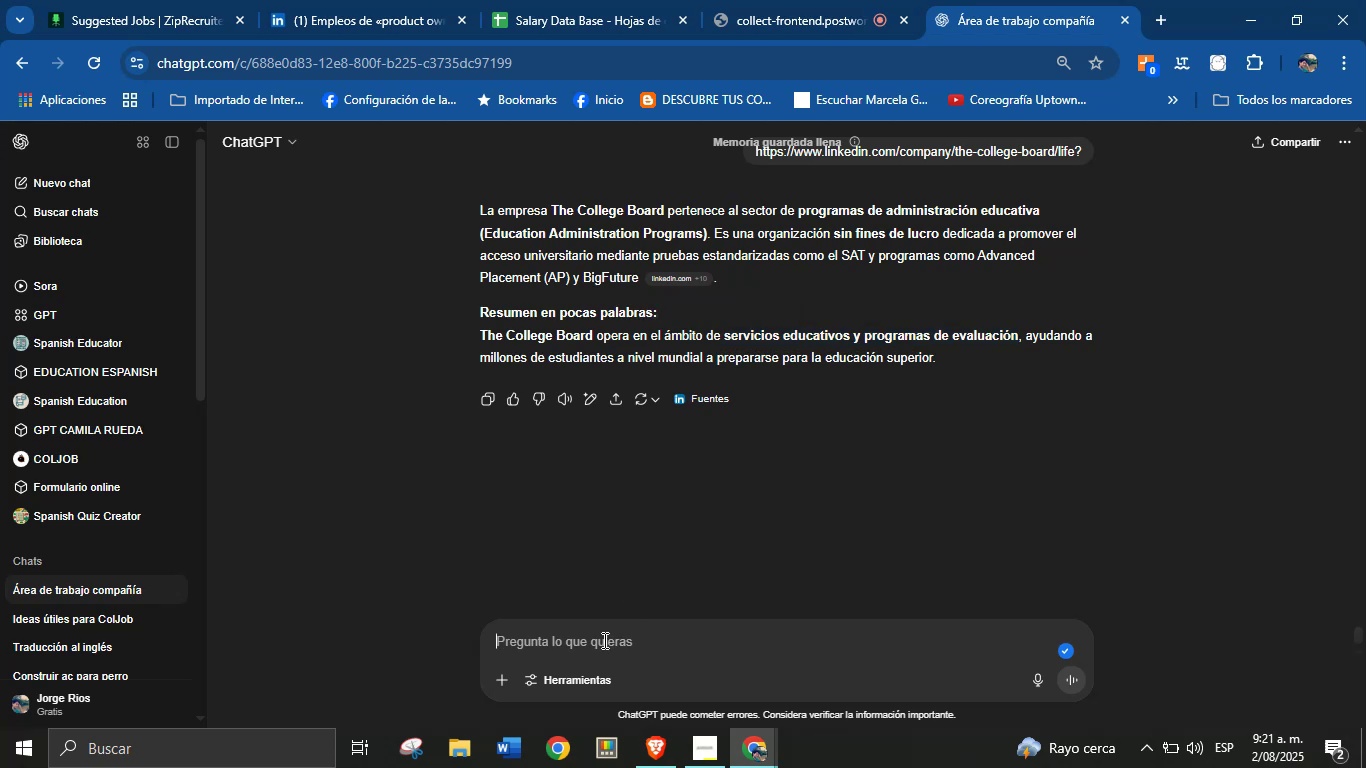 
key(Control+V)
 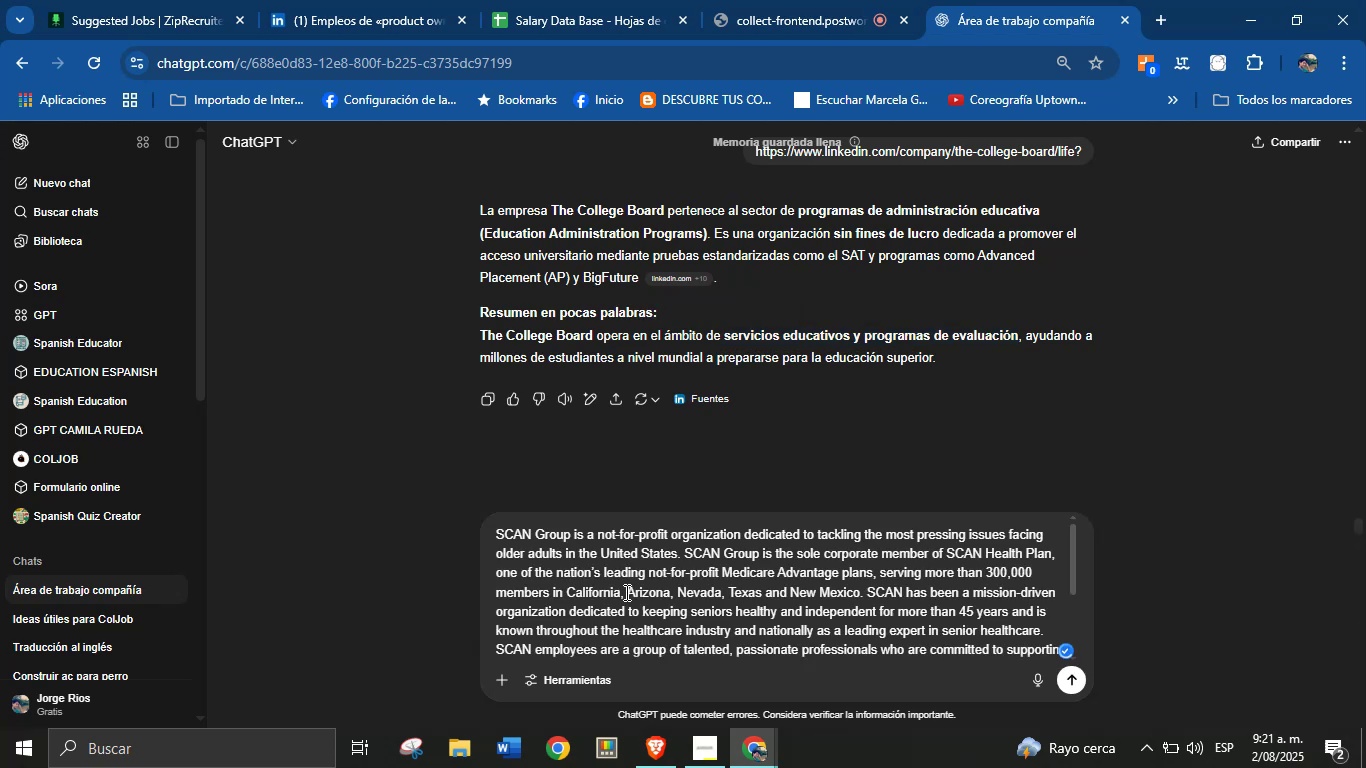 
left_click([628, 578])
 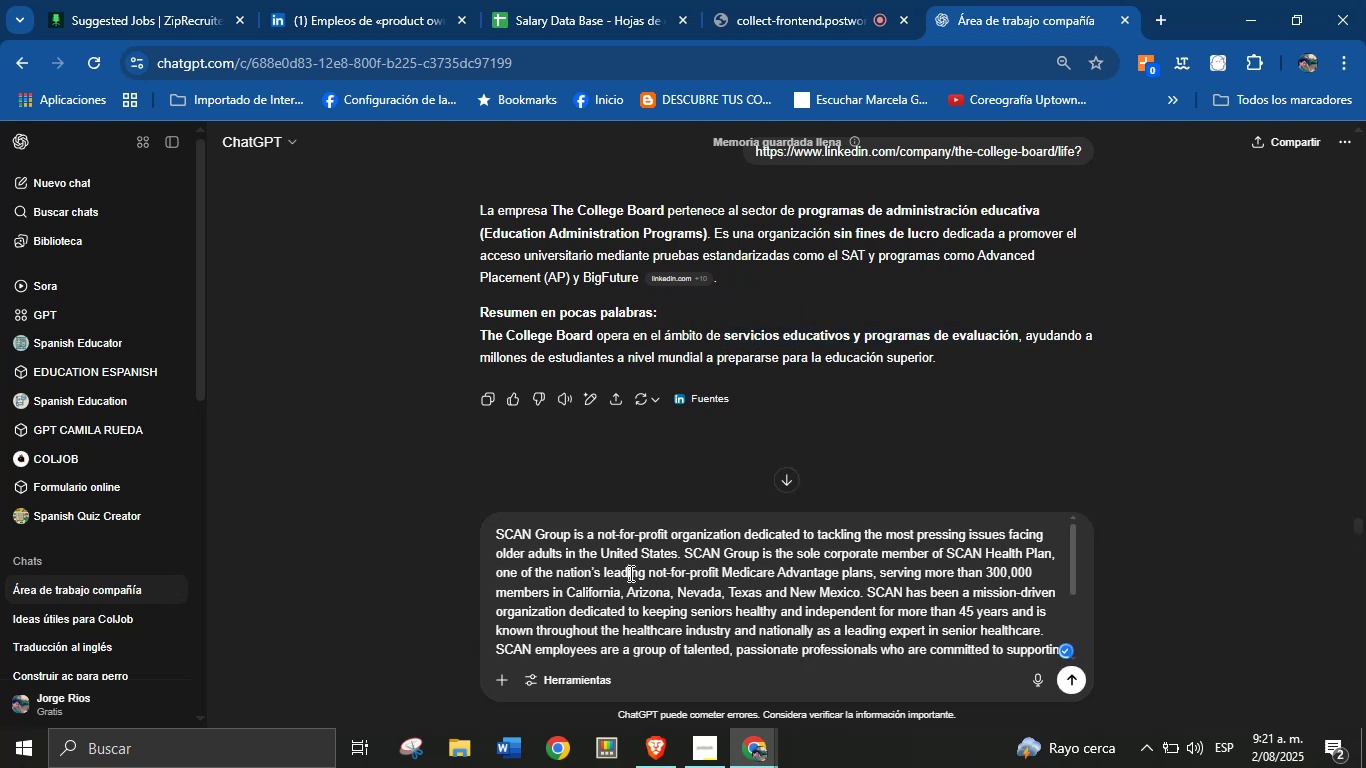 
key(Enter)
 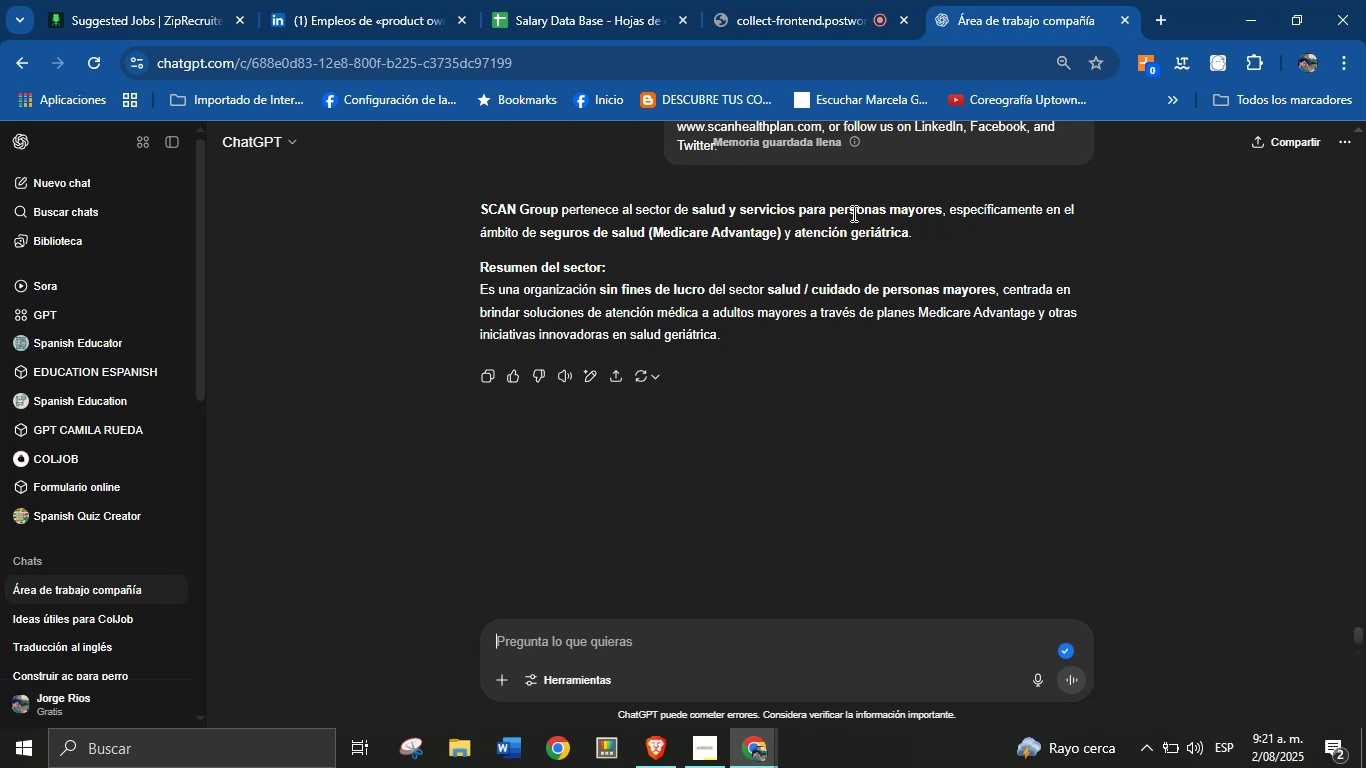 
wait(25.07)
 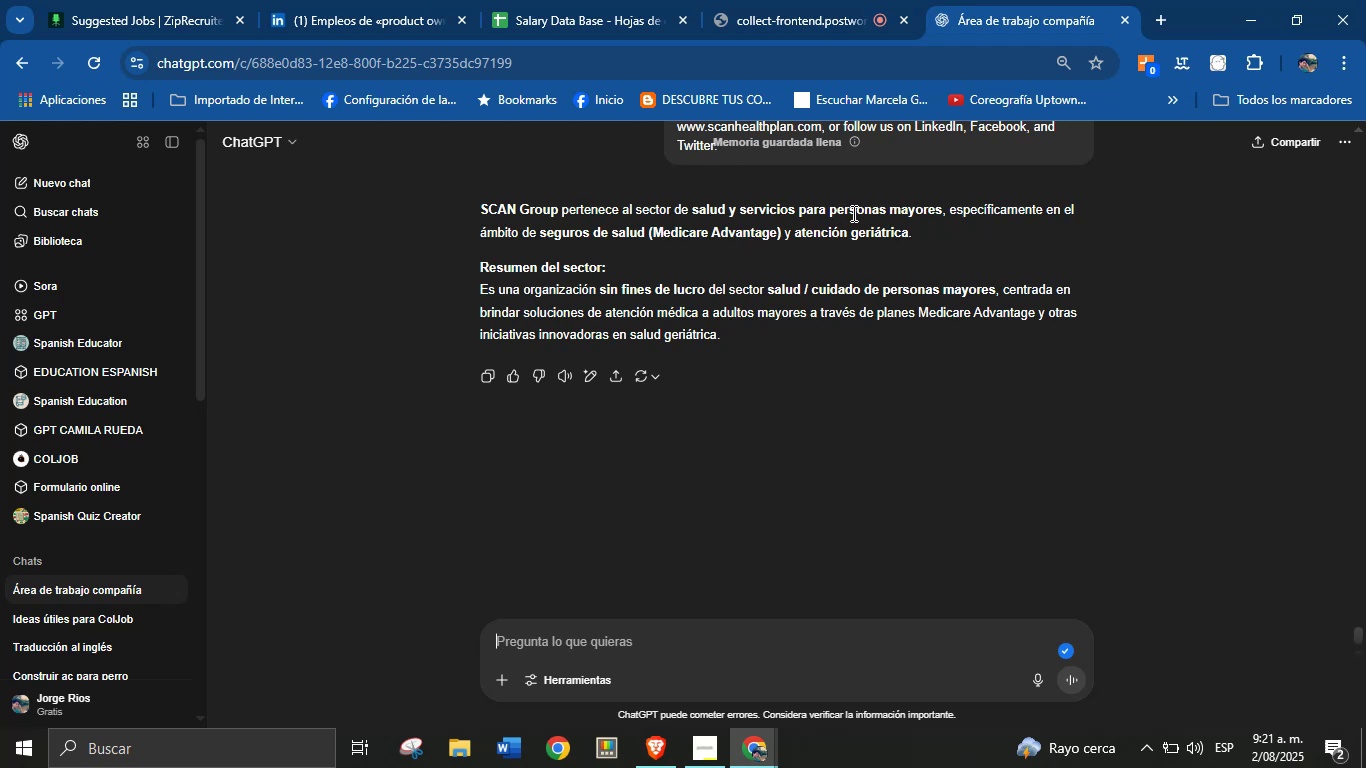 
hold_key(key=ShiftLeft, duration=0.61)
 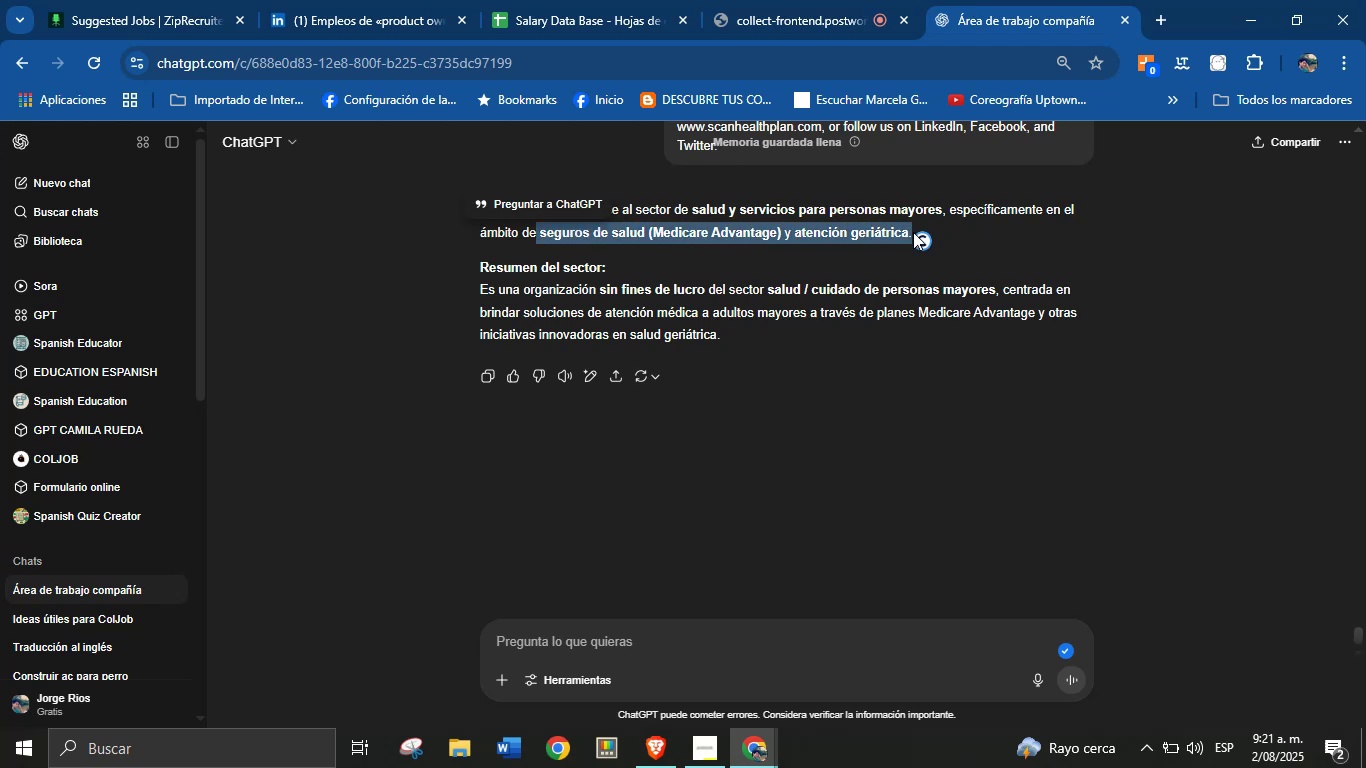 
hold_key(key=ControlLeft, duration=0.73)
 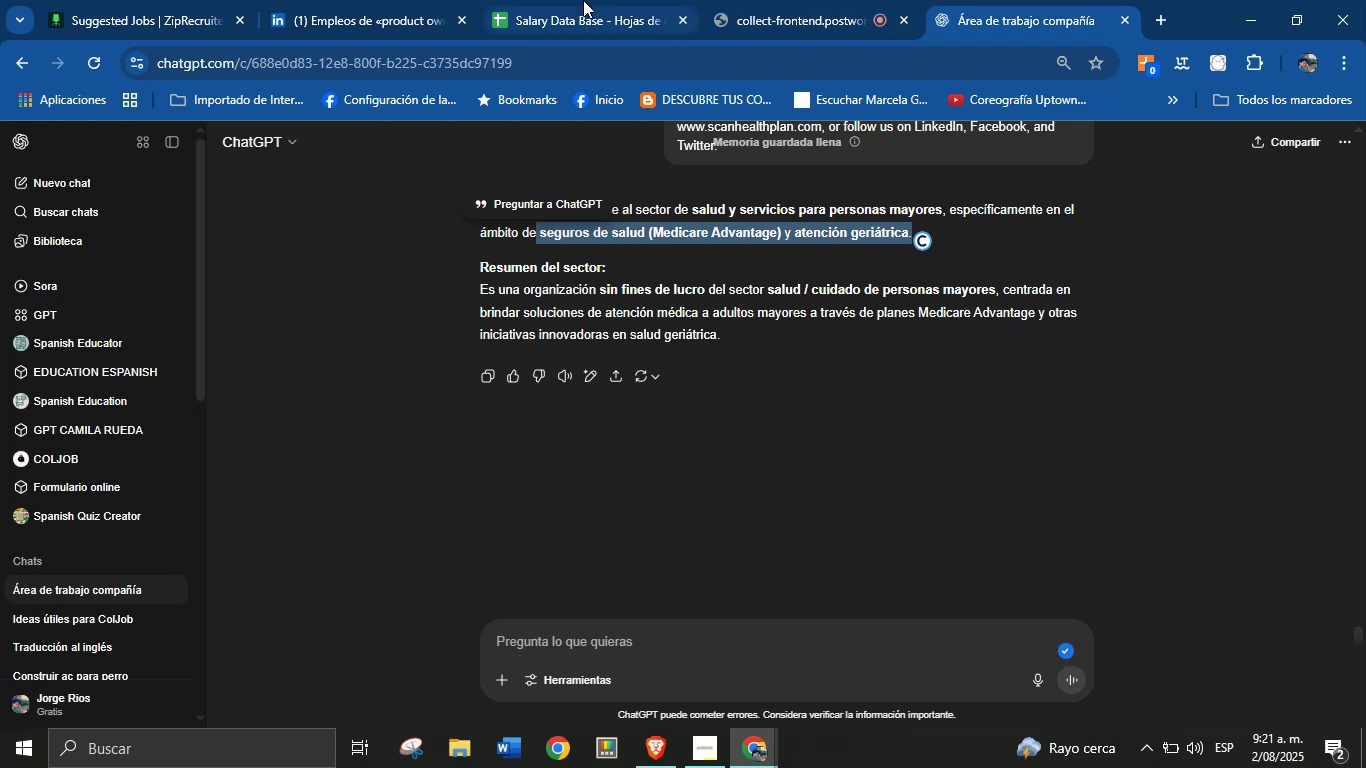 
hold_key(key=C, duration=0.34)
 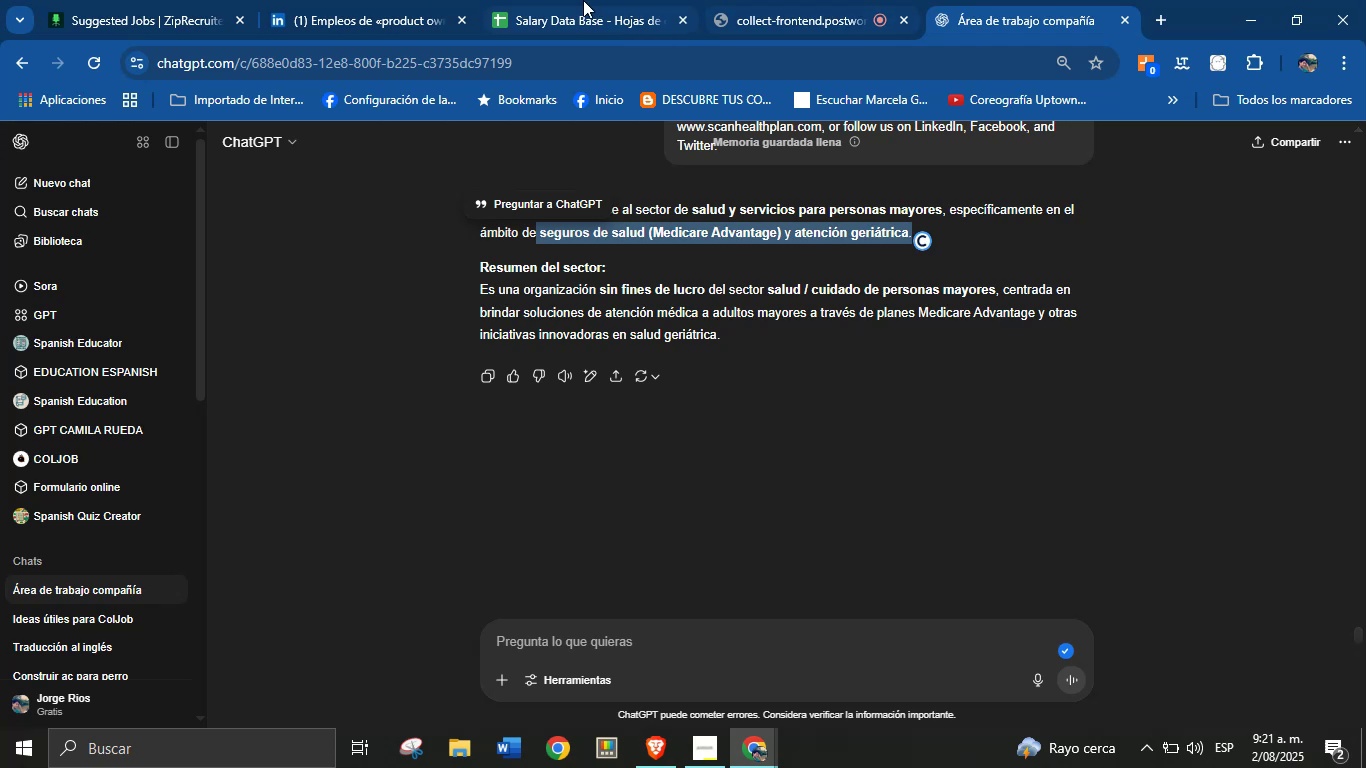 
left_click([583, 0])
 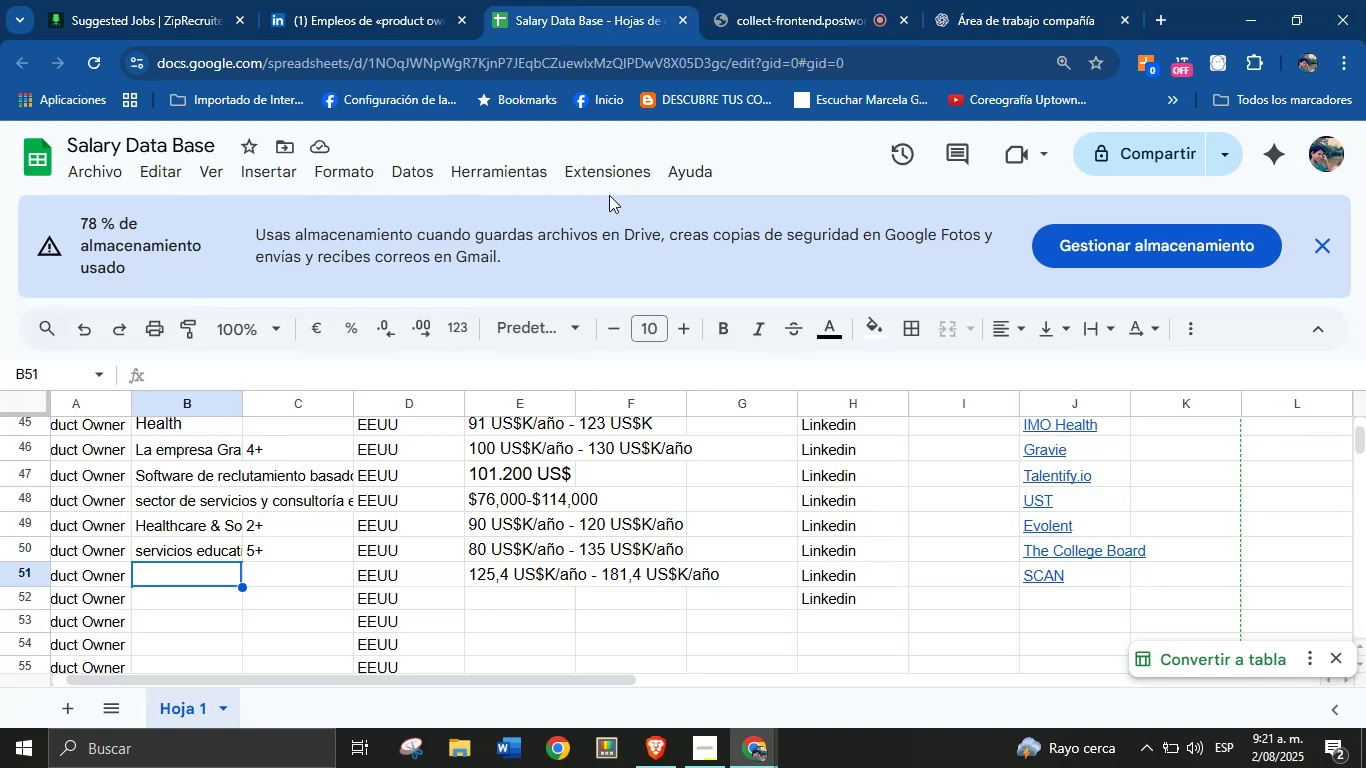 
key(Control+V)
 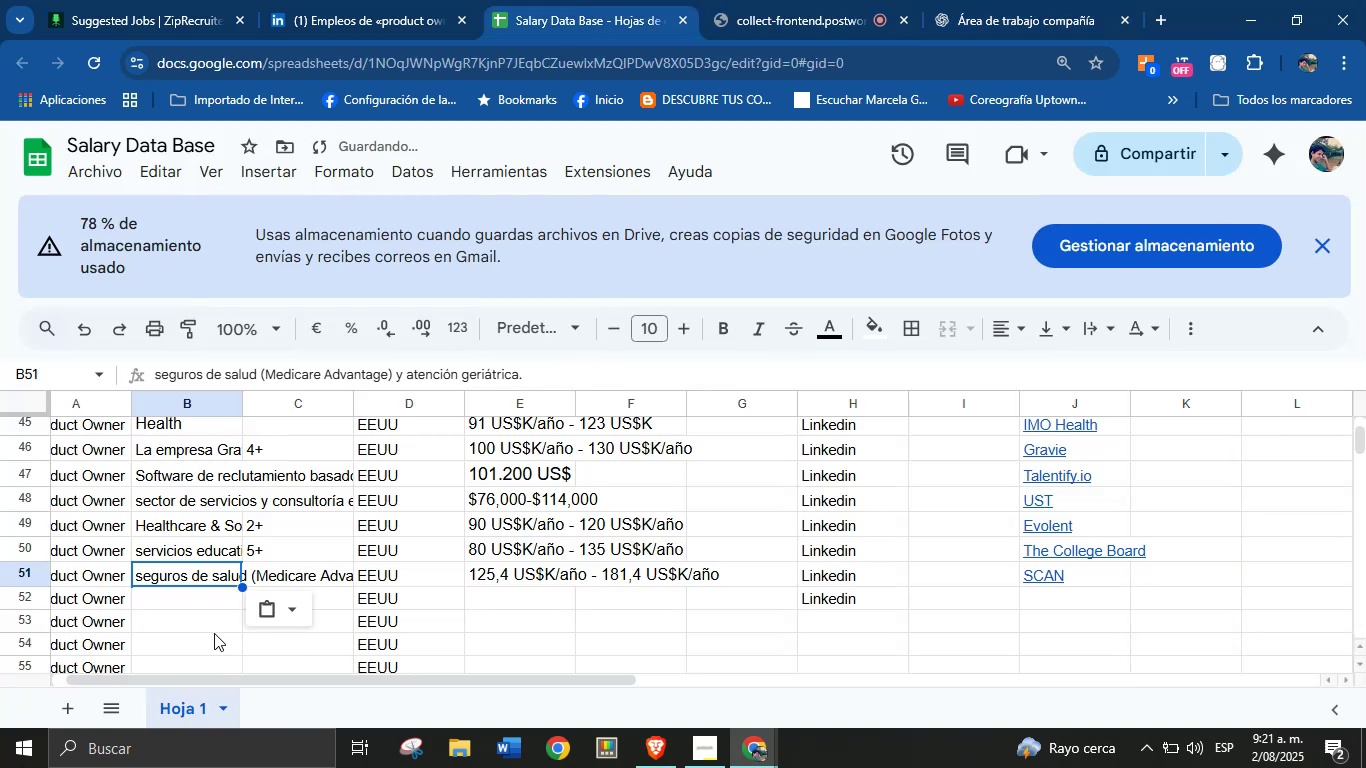 
left_click([213, 601])
 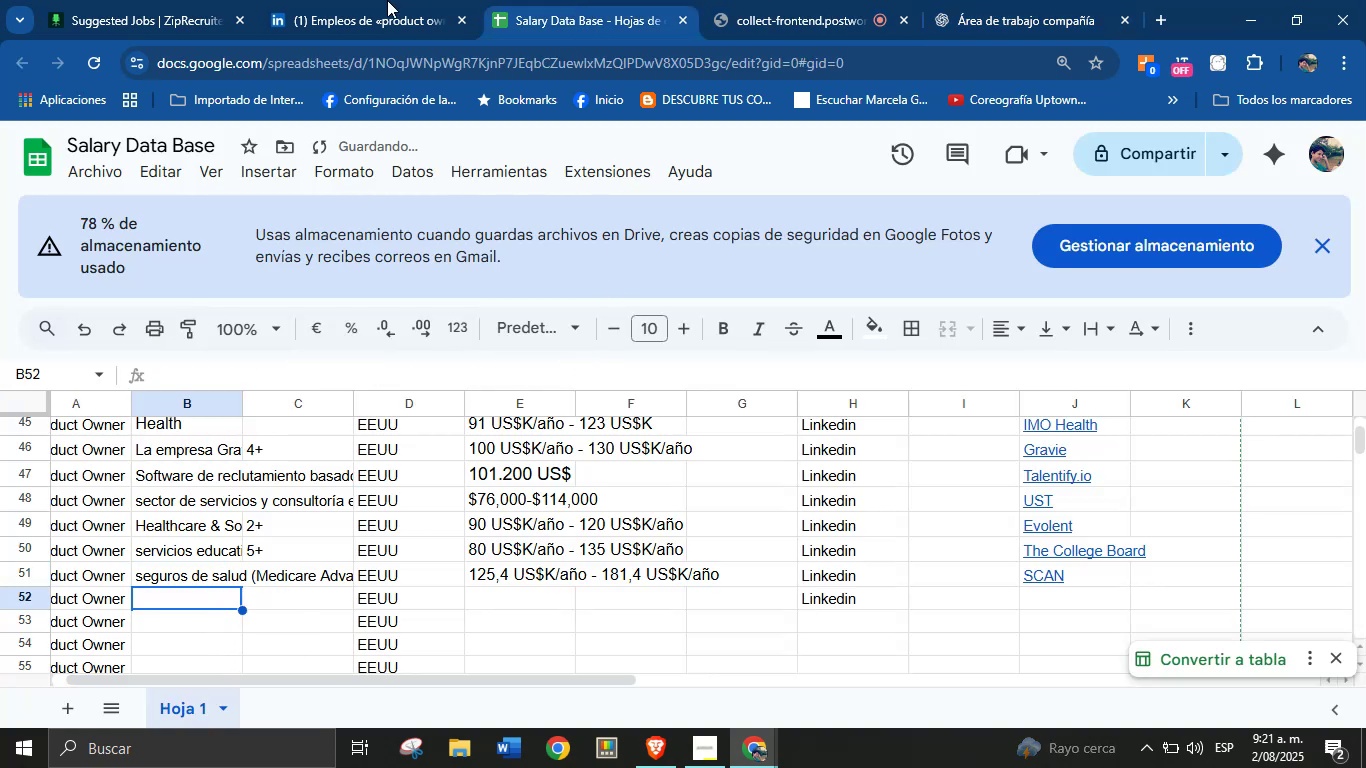 
left_click([386, 0])
 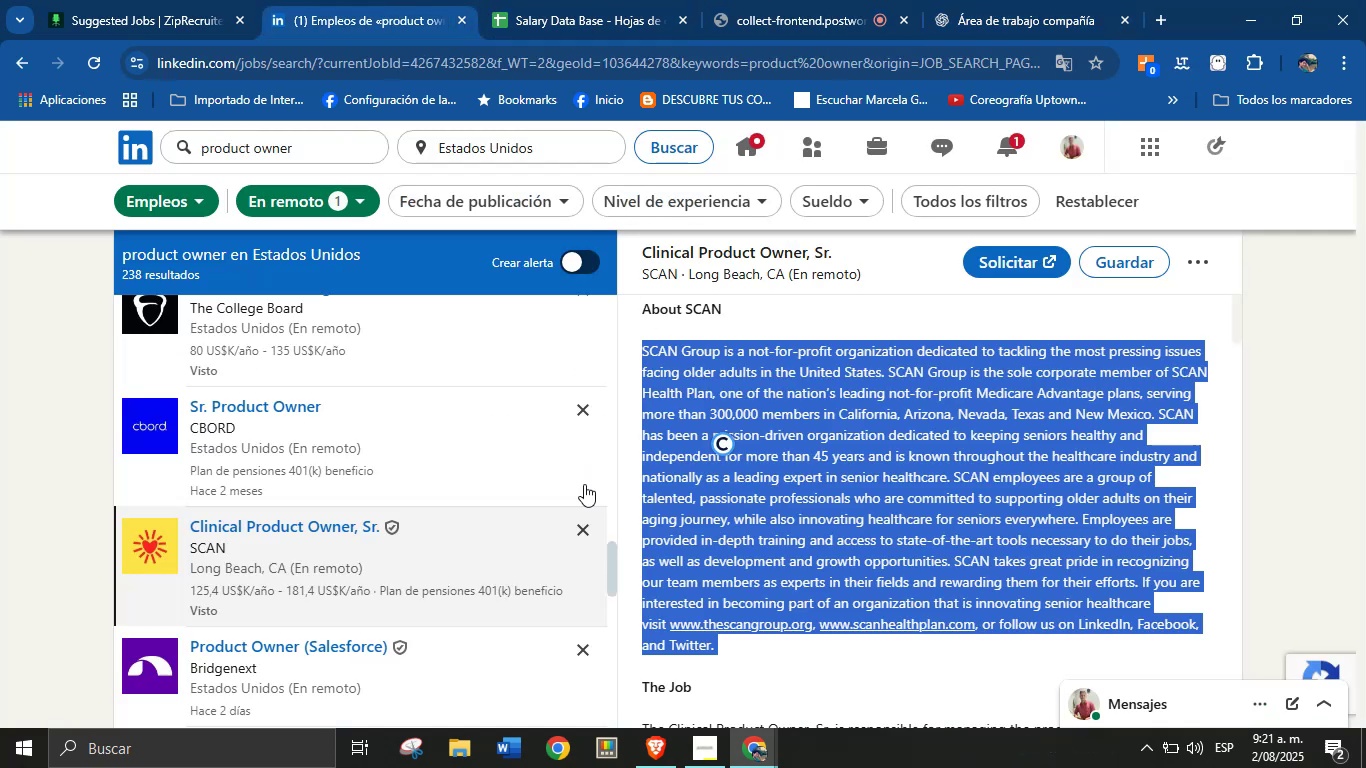 
scroll: coordinate [368, 515], scroll_direction: down, amount: 4.0
 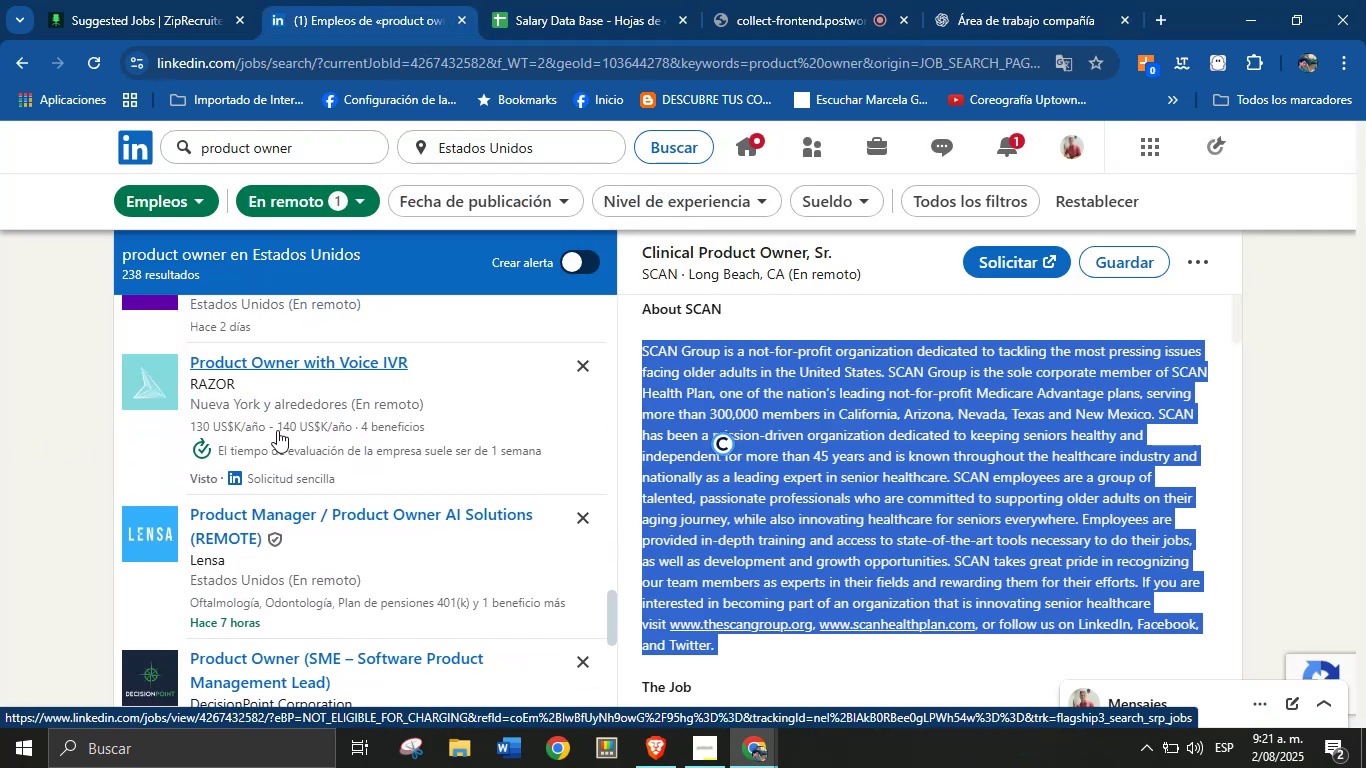 
left_click([289, 407])
 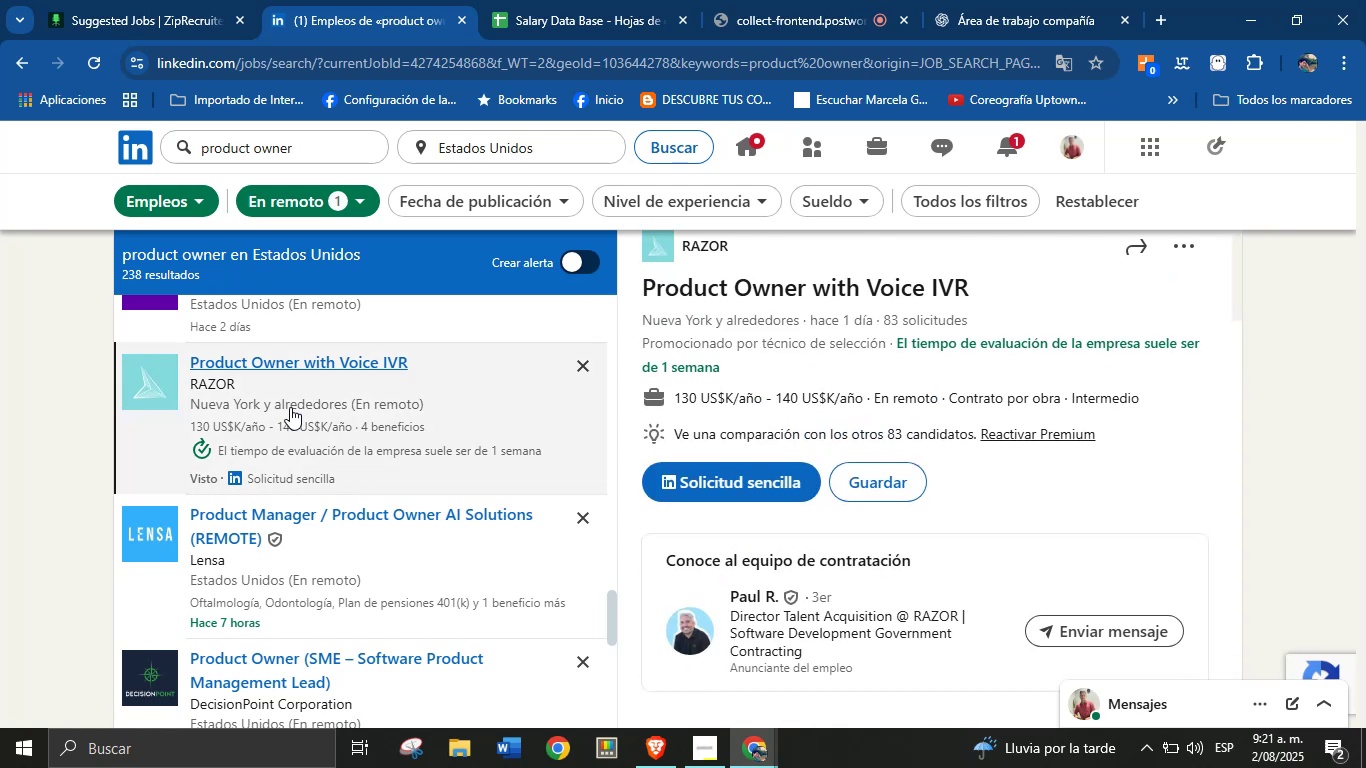 
wait(14.22)
 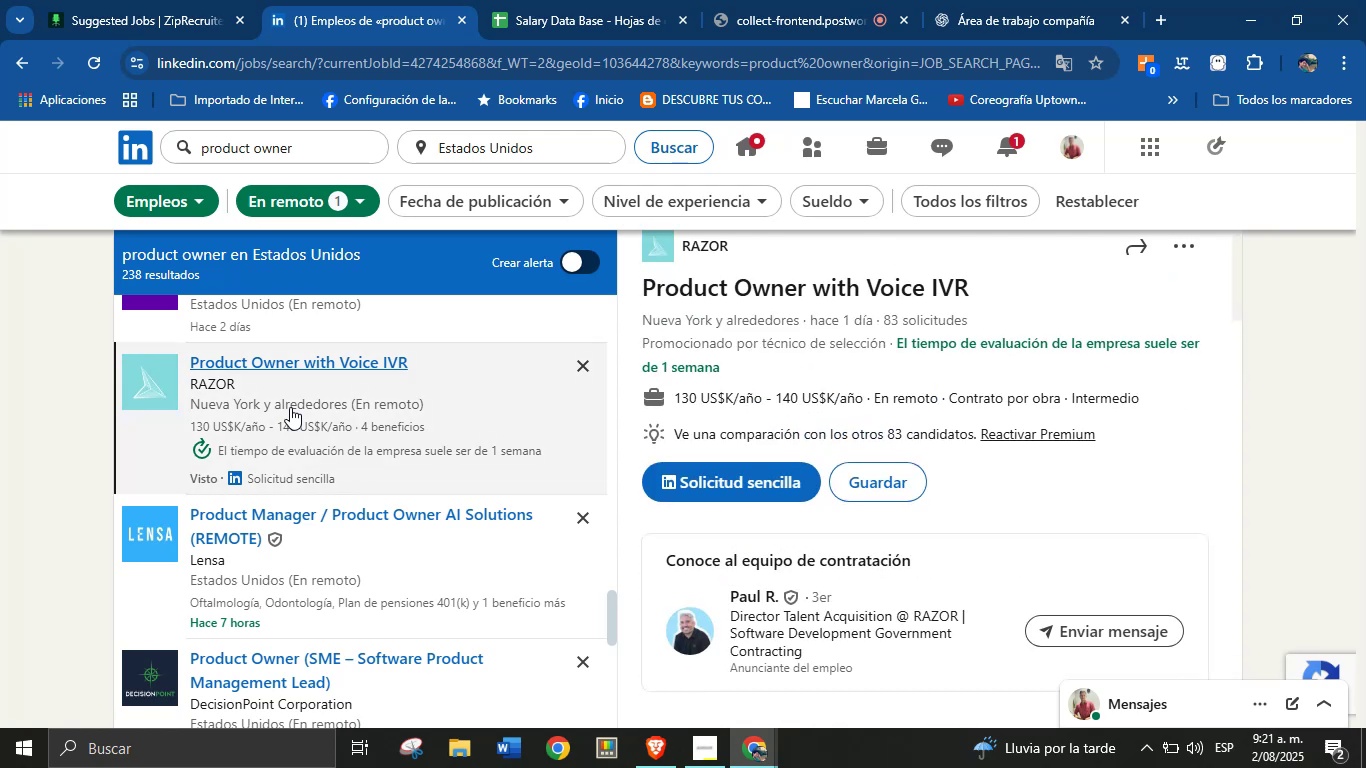 
scroll: coordinate [761, 367], scroll_direction: up, amount: 1.0
 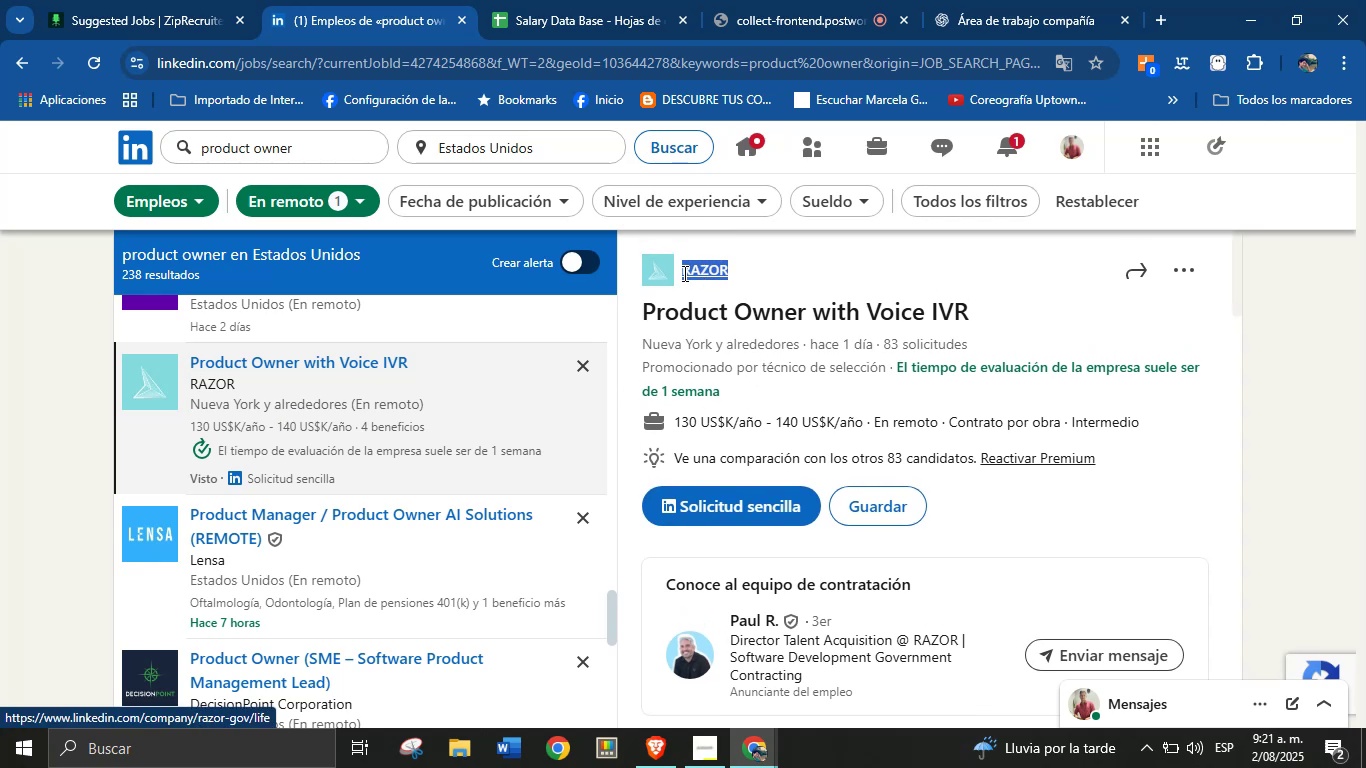 
key(Control+C)
 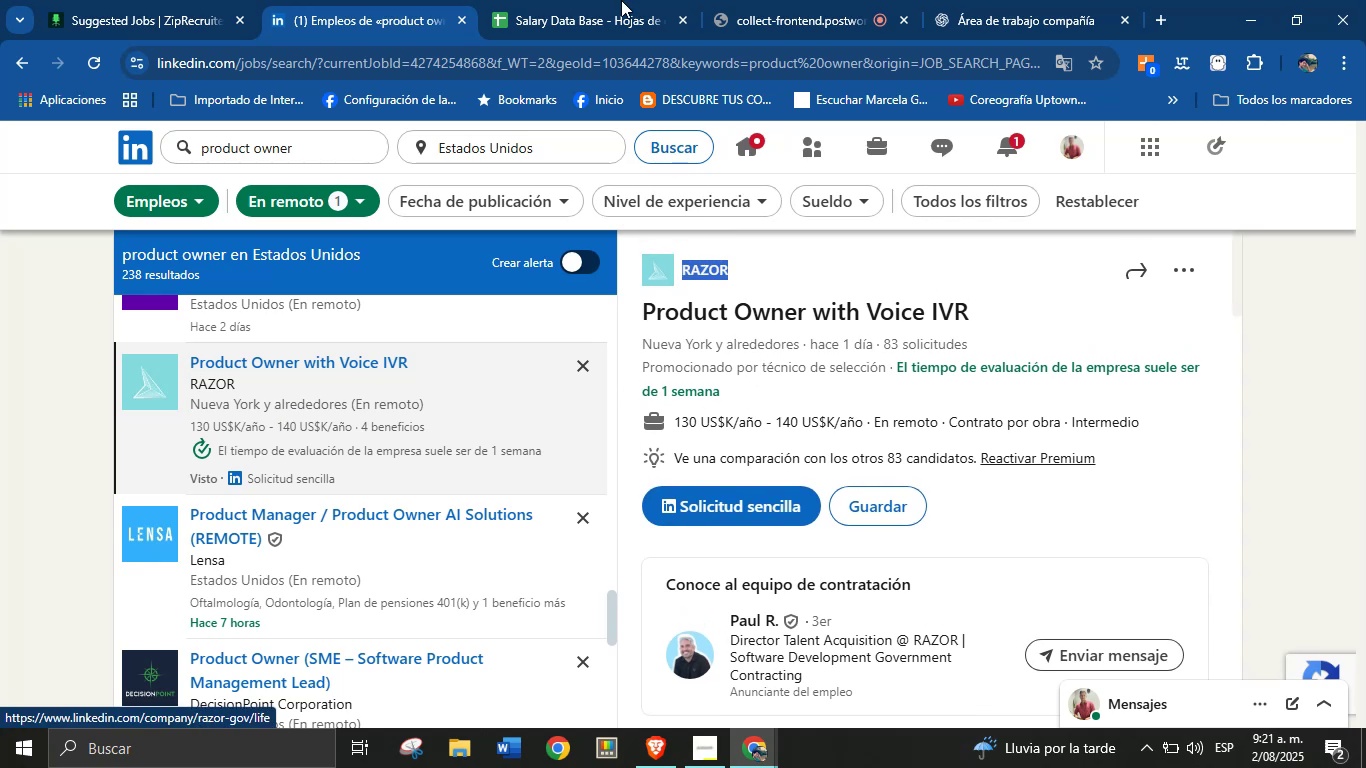 
left_click([615, 0])
 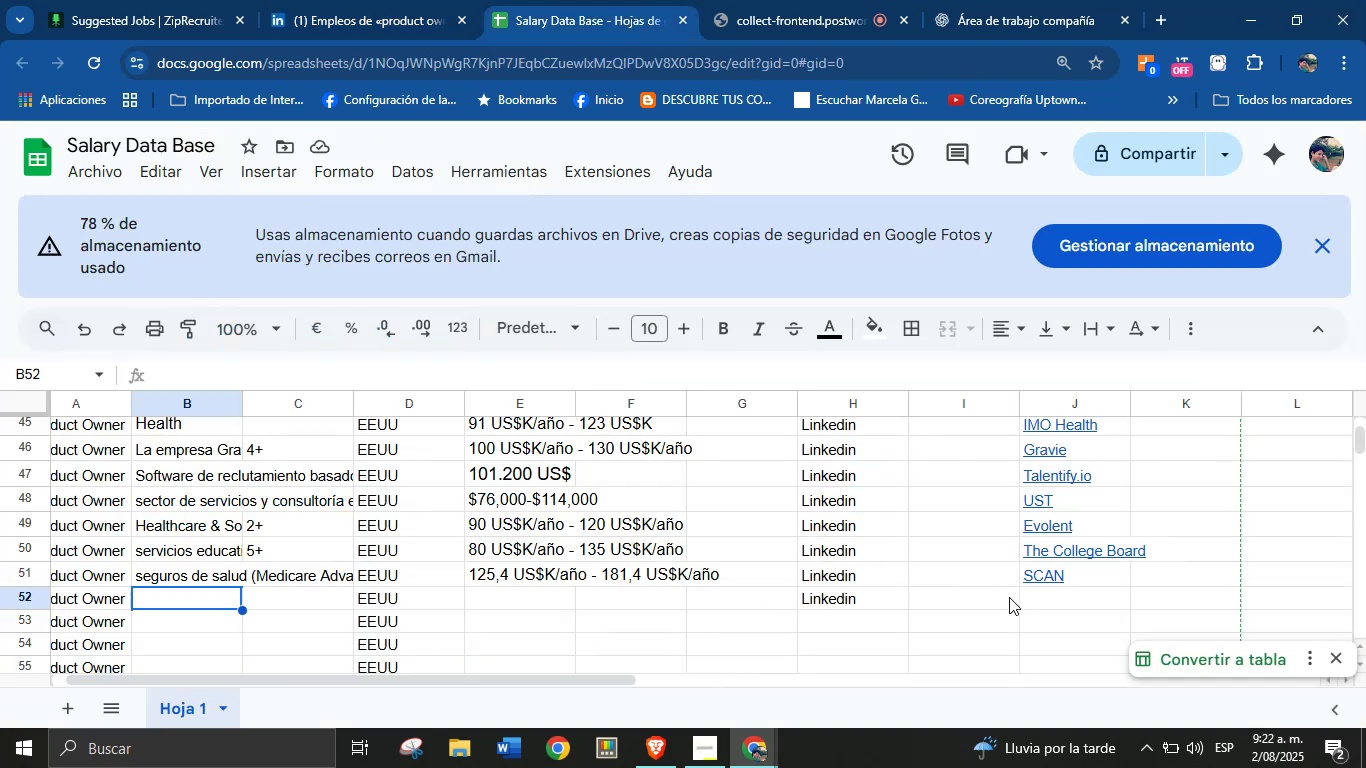 
left_click([1056, 601])
 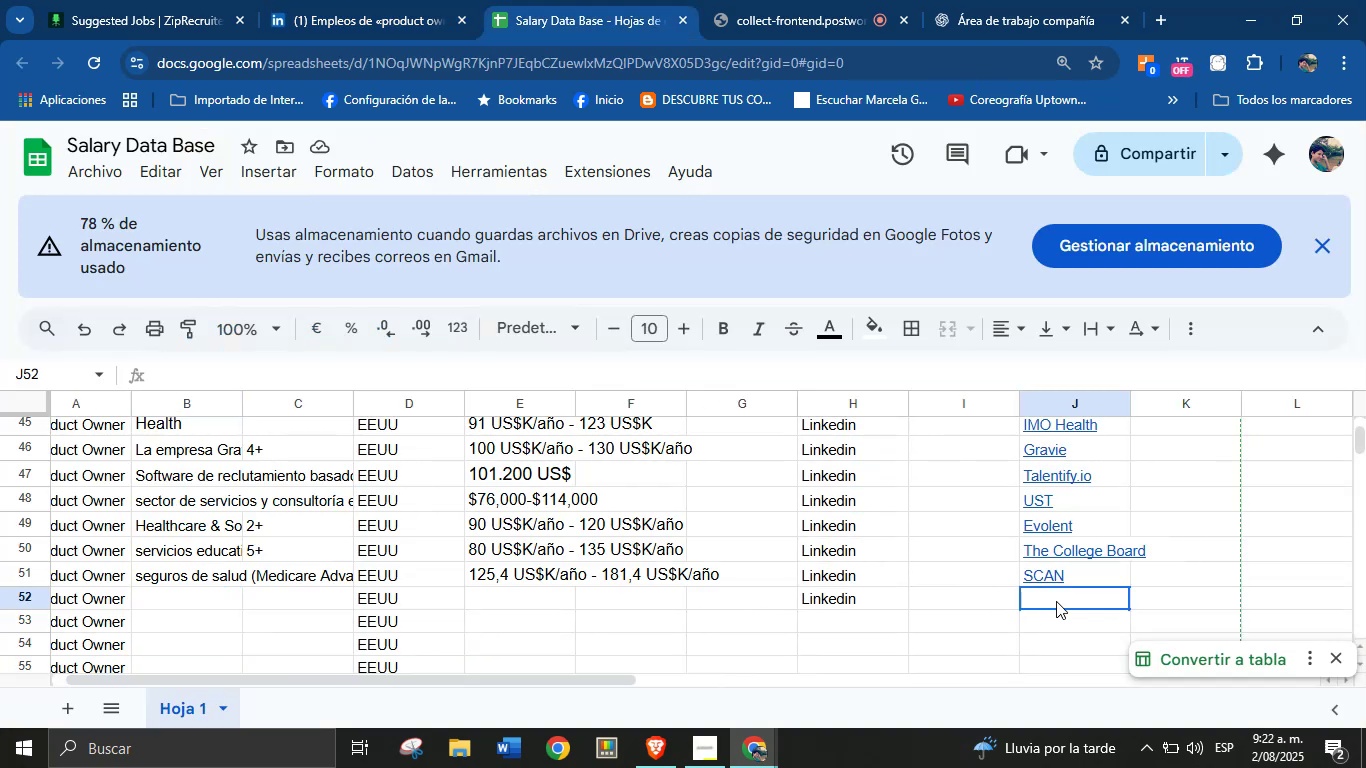 
key(Control+V)
 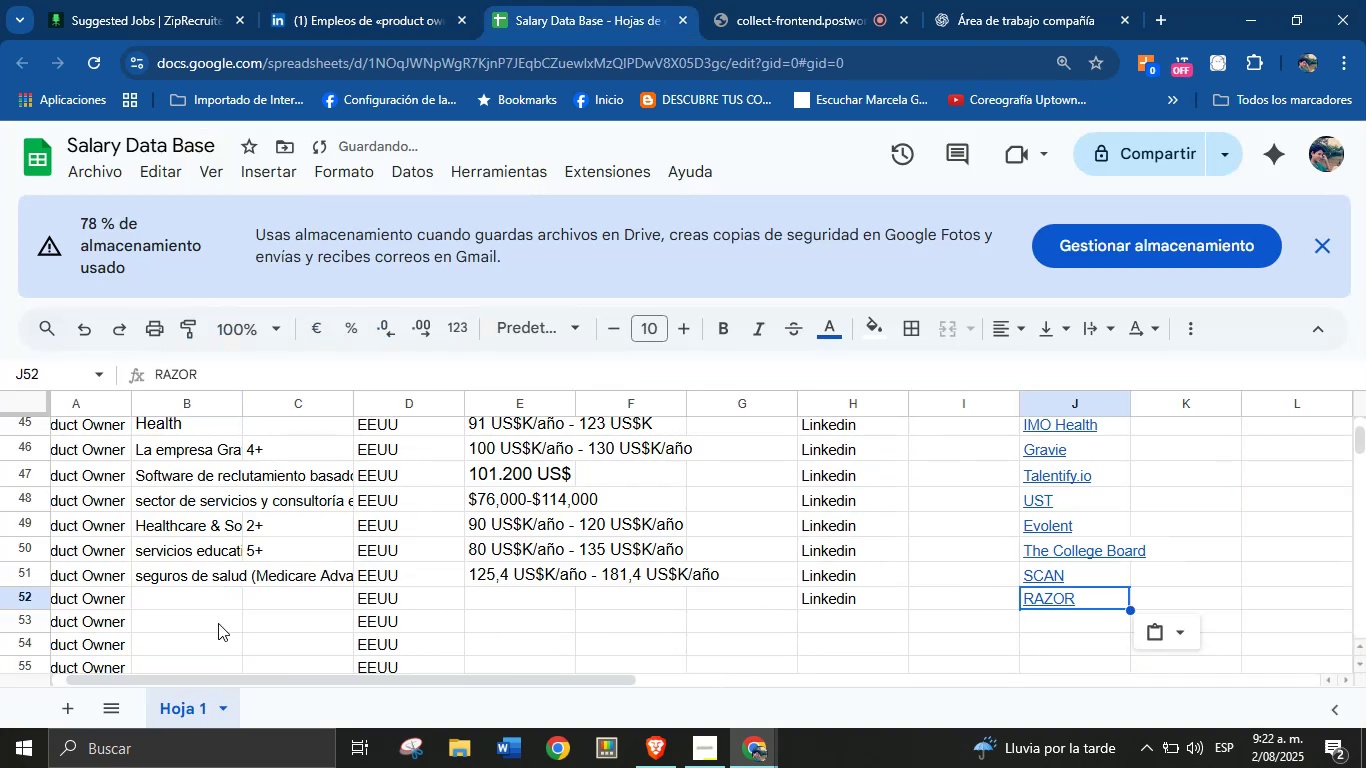 
left_click([206, 611])
 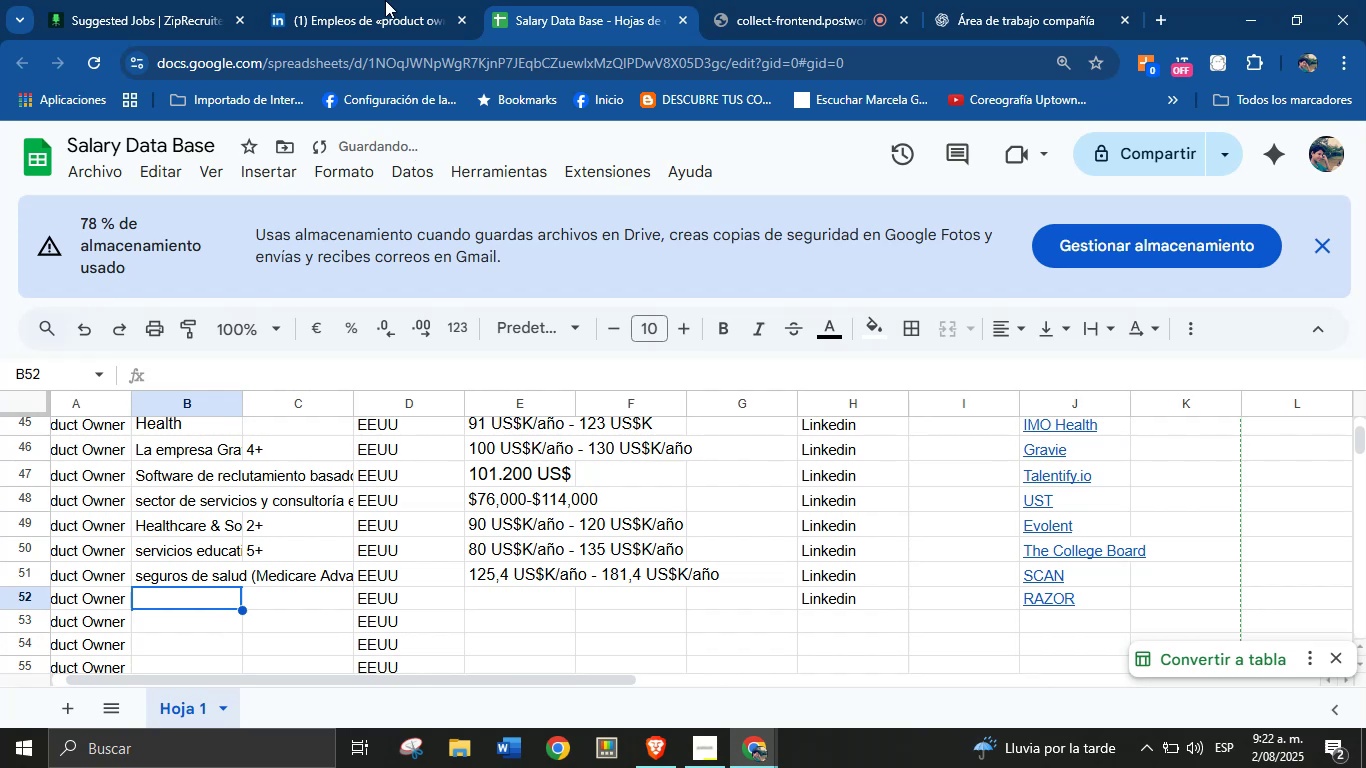 
left_click([369, 0])
 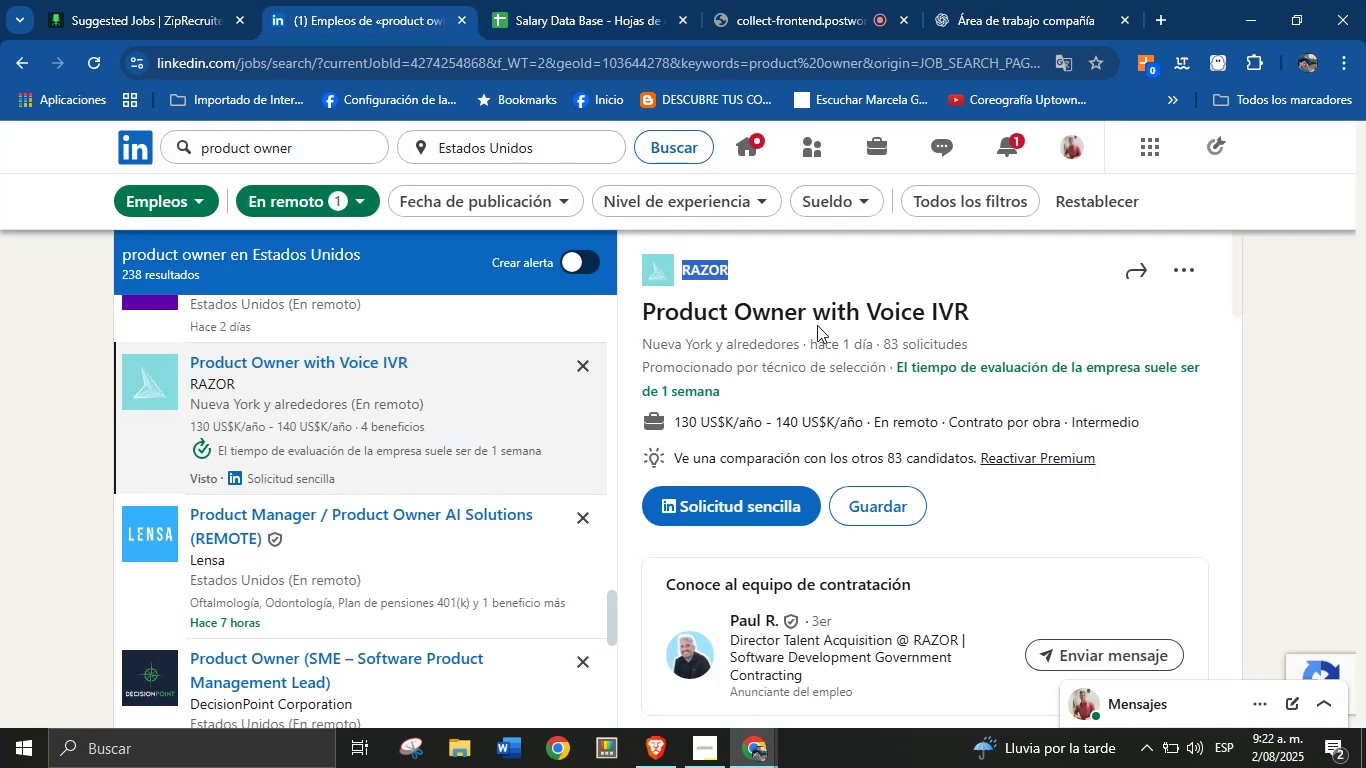 
scroll: coordinate [869, 406], scroll_direction: down, amount: 4.0
 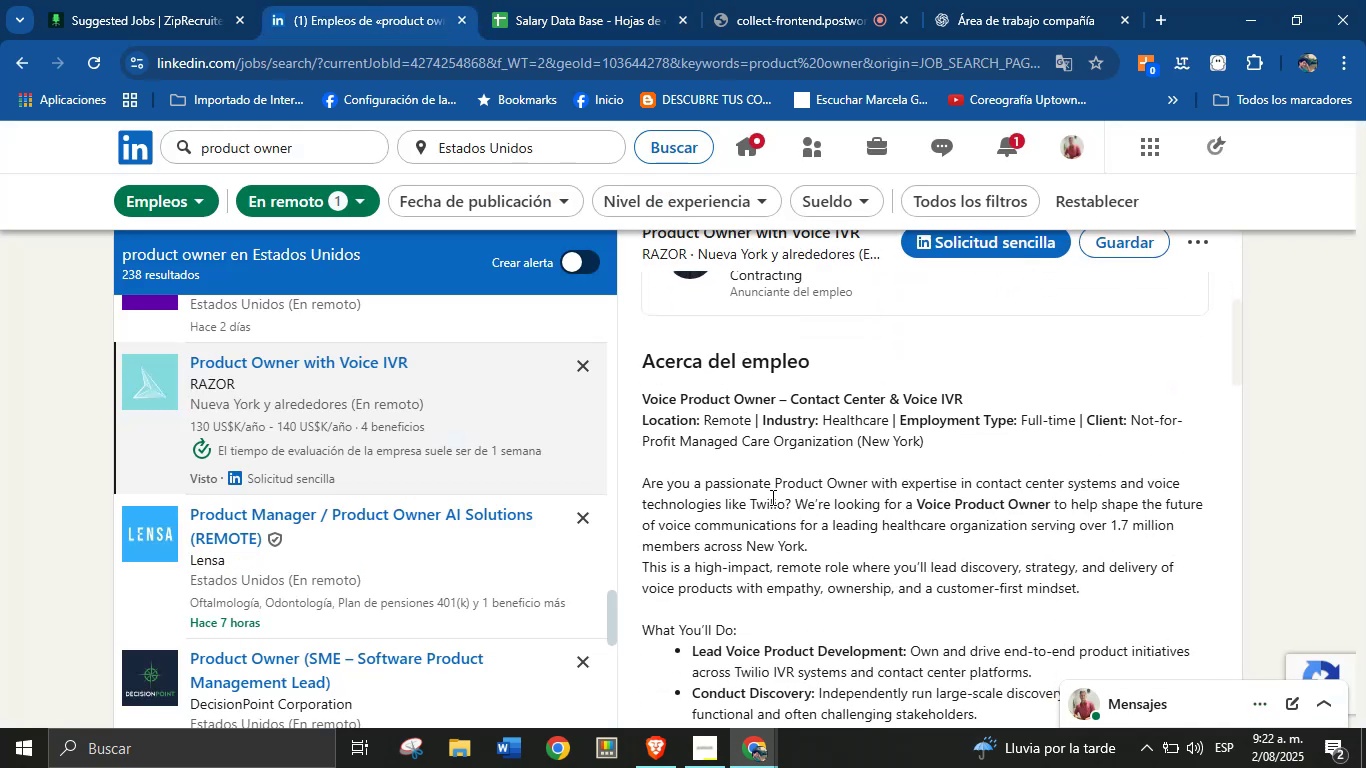 
scroll: coordinate [780, 461], scroll_direction: up, amount: 6.0
 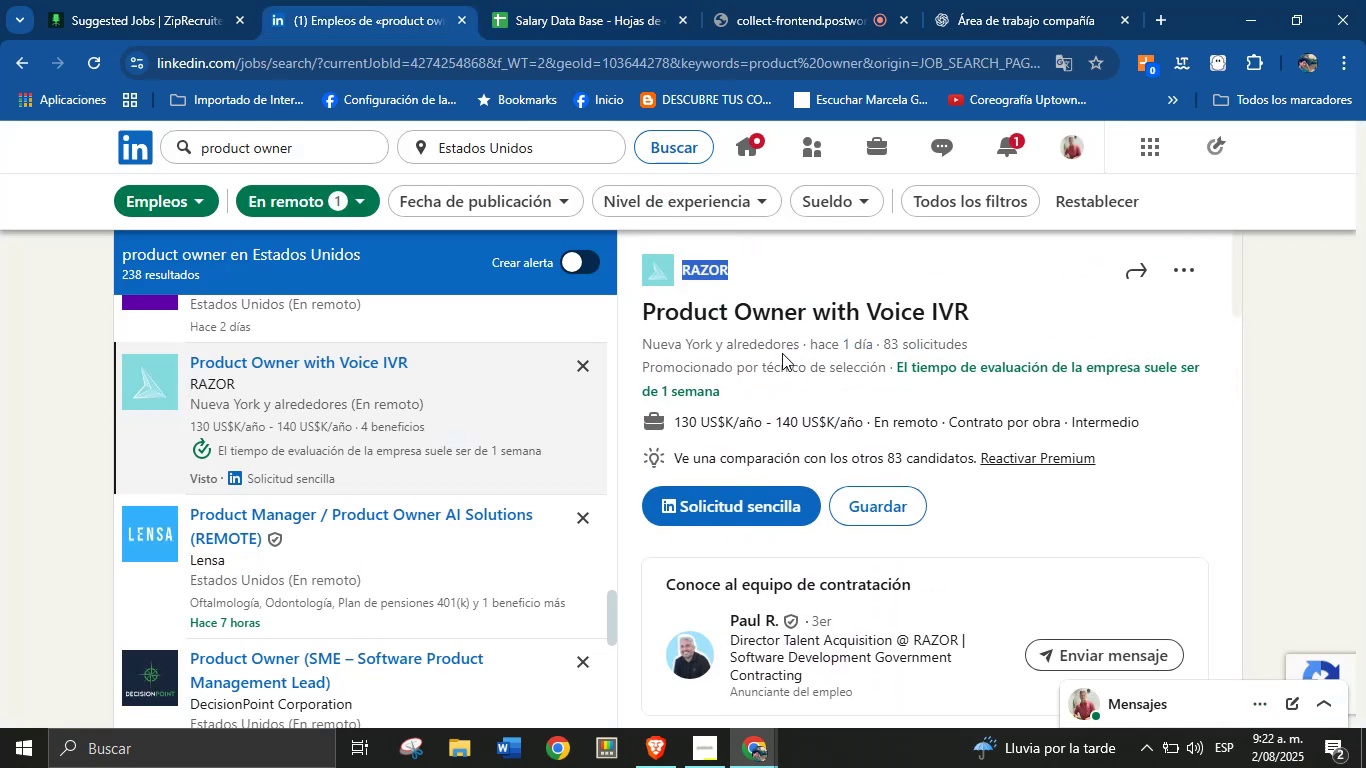 
left_click([782, 351])
 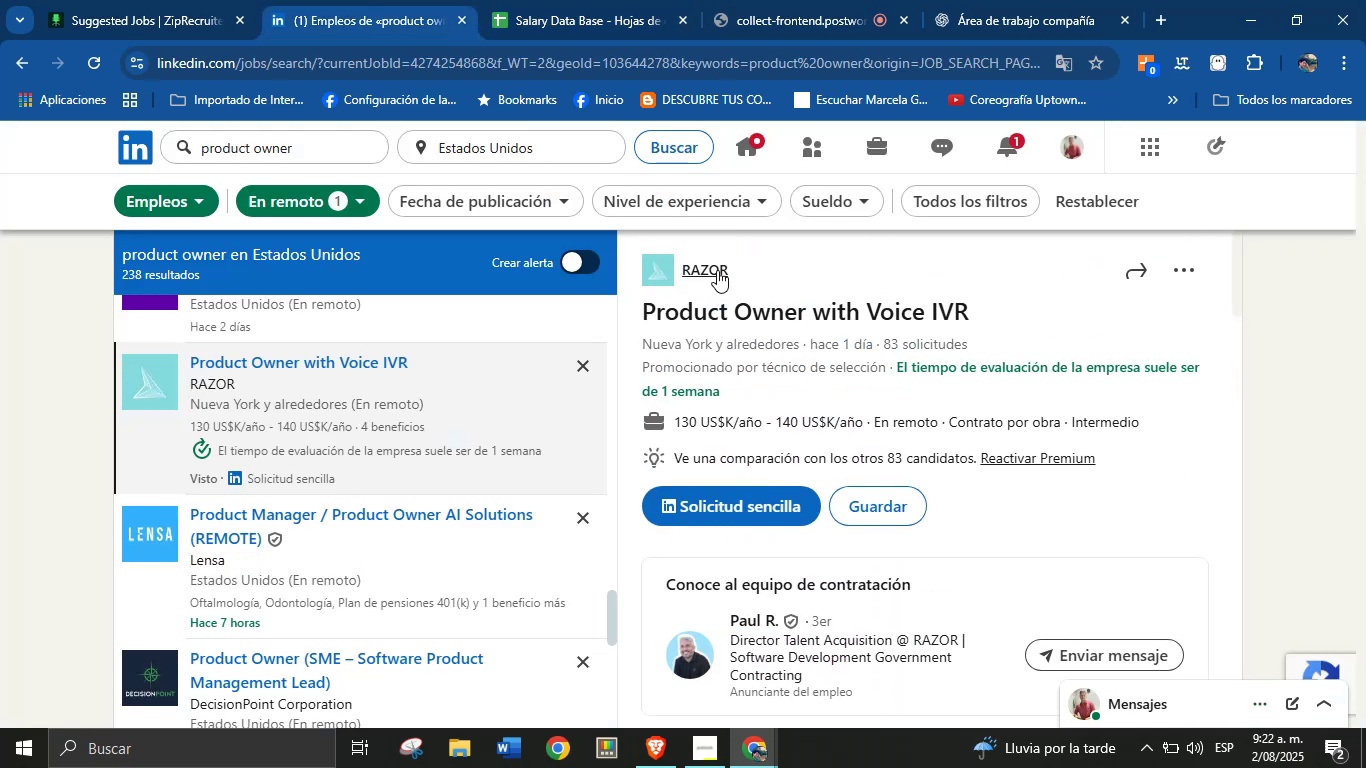 
right_click([717, 265])
 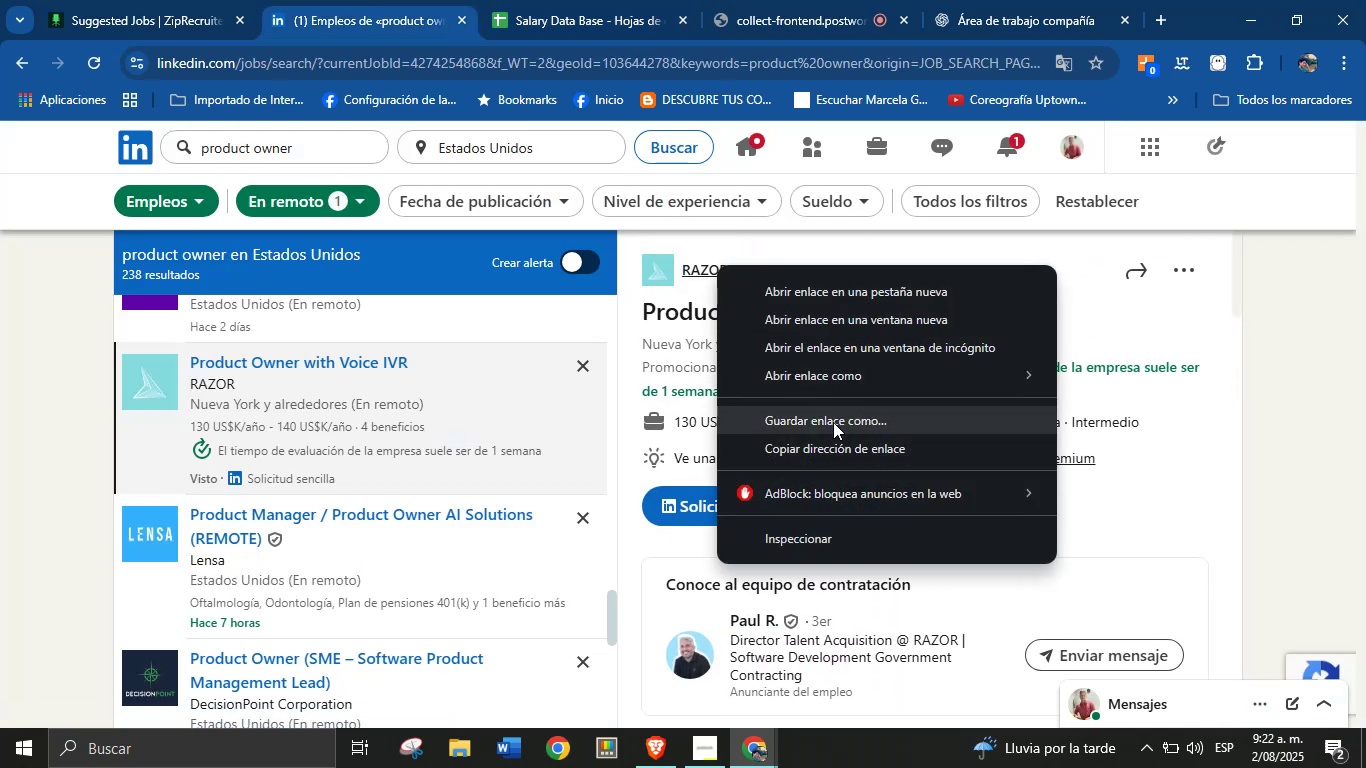 
left_click([843, 450])
 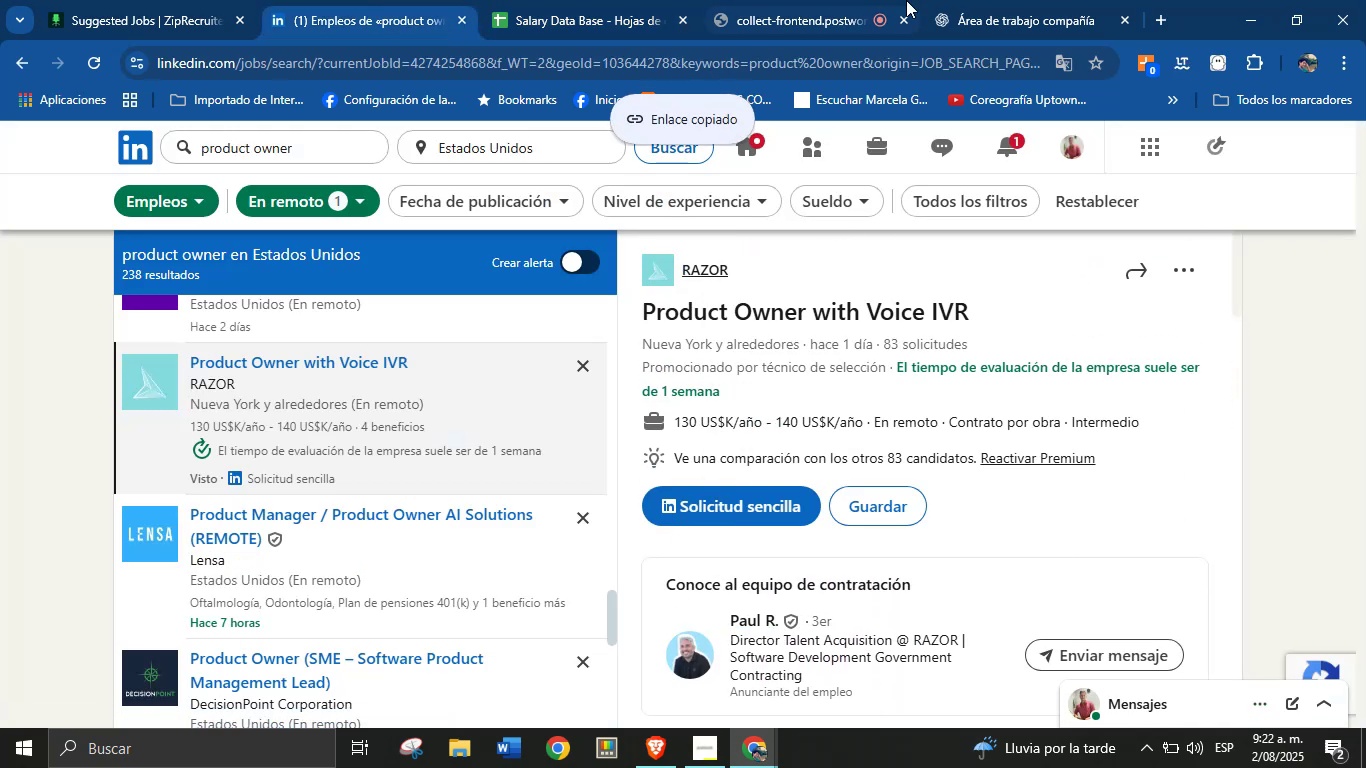 
left_click([1038, 0])
 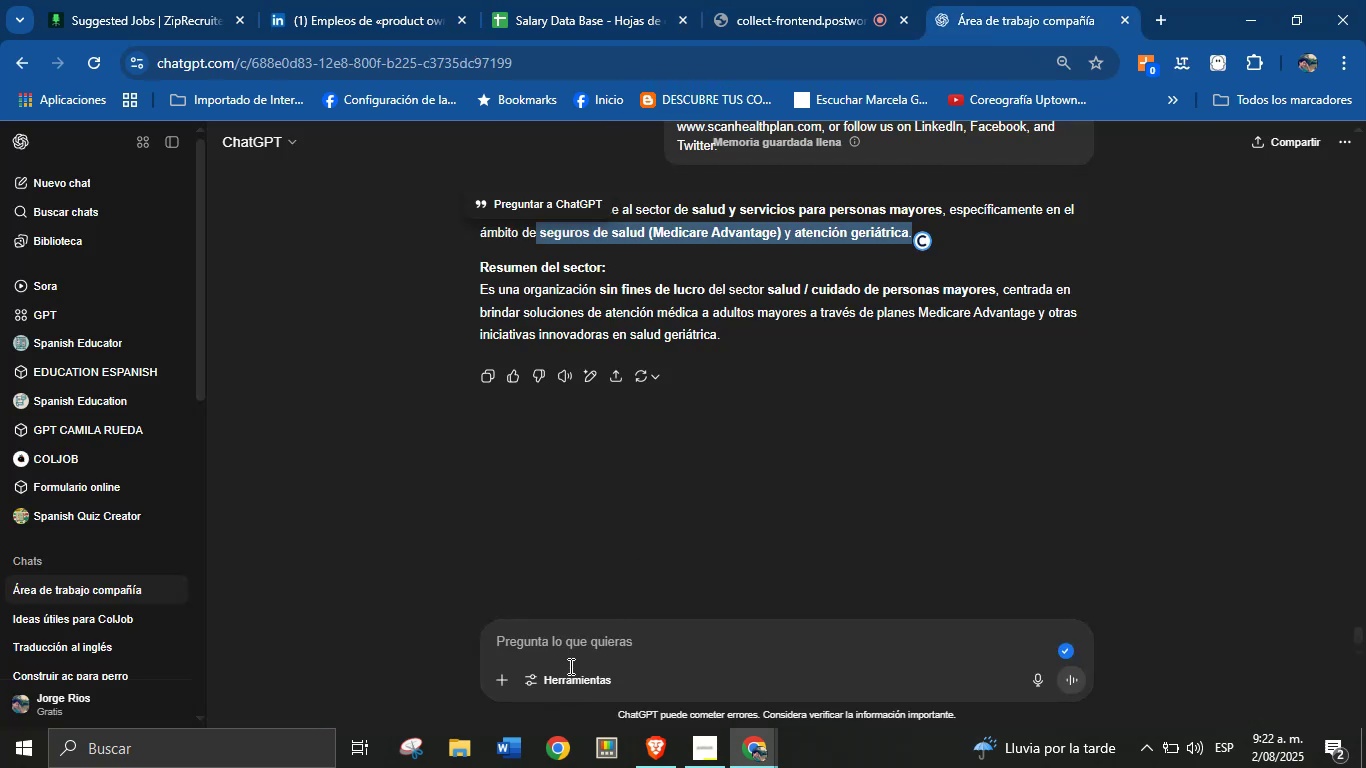 
left_click([583, 640])
 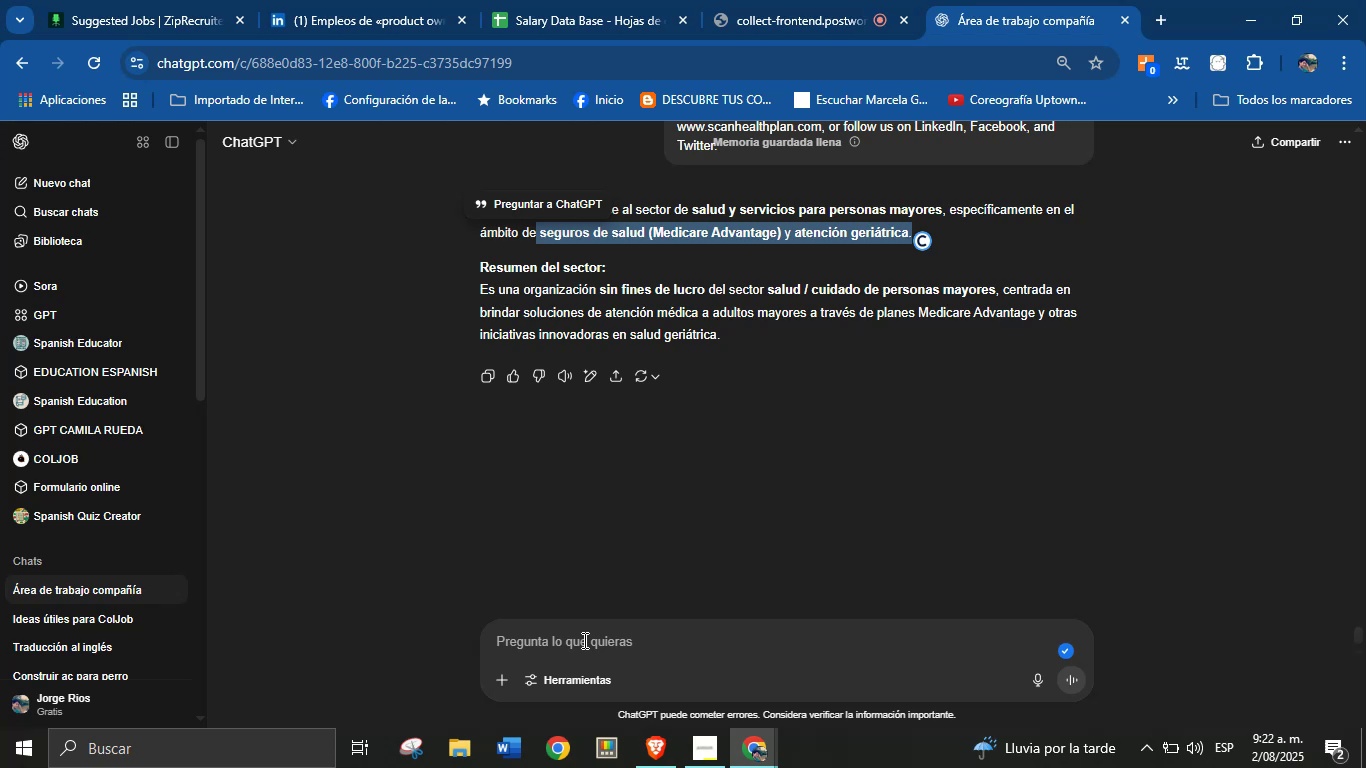 
key(Control+V)
 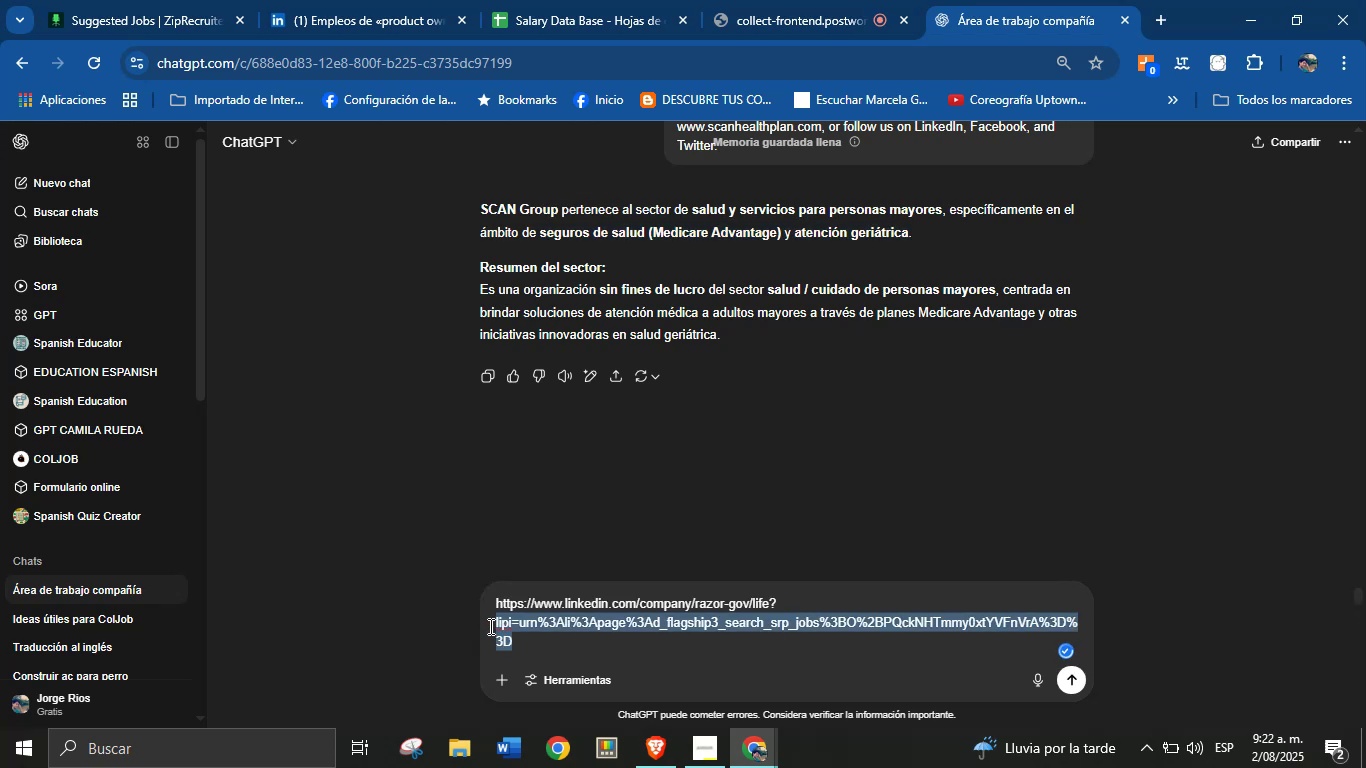 
key(Backspace)
 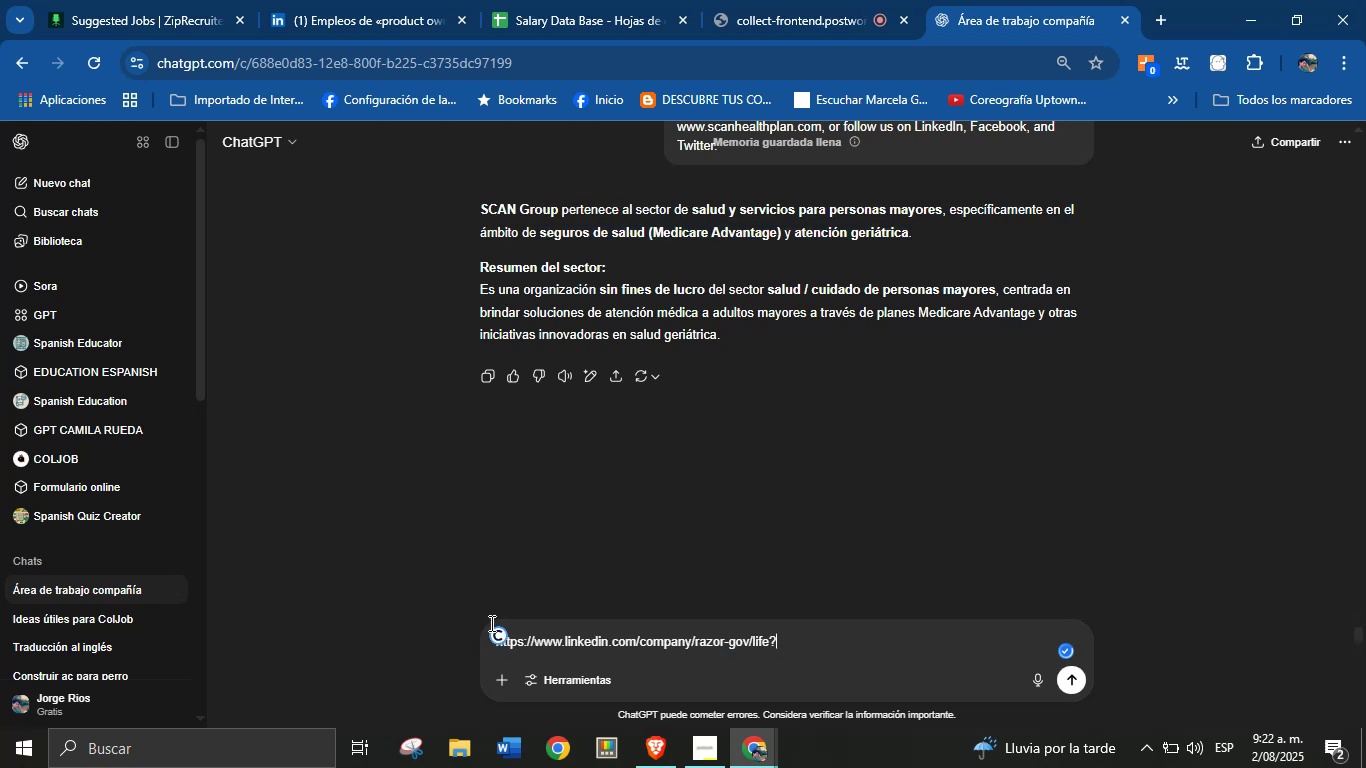 
key(Enter)
 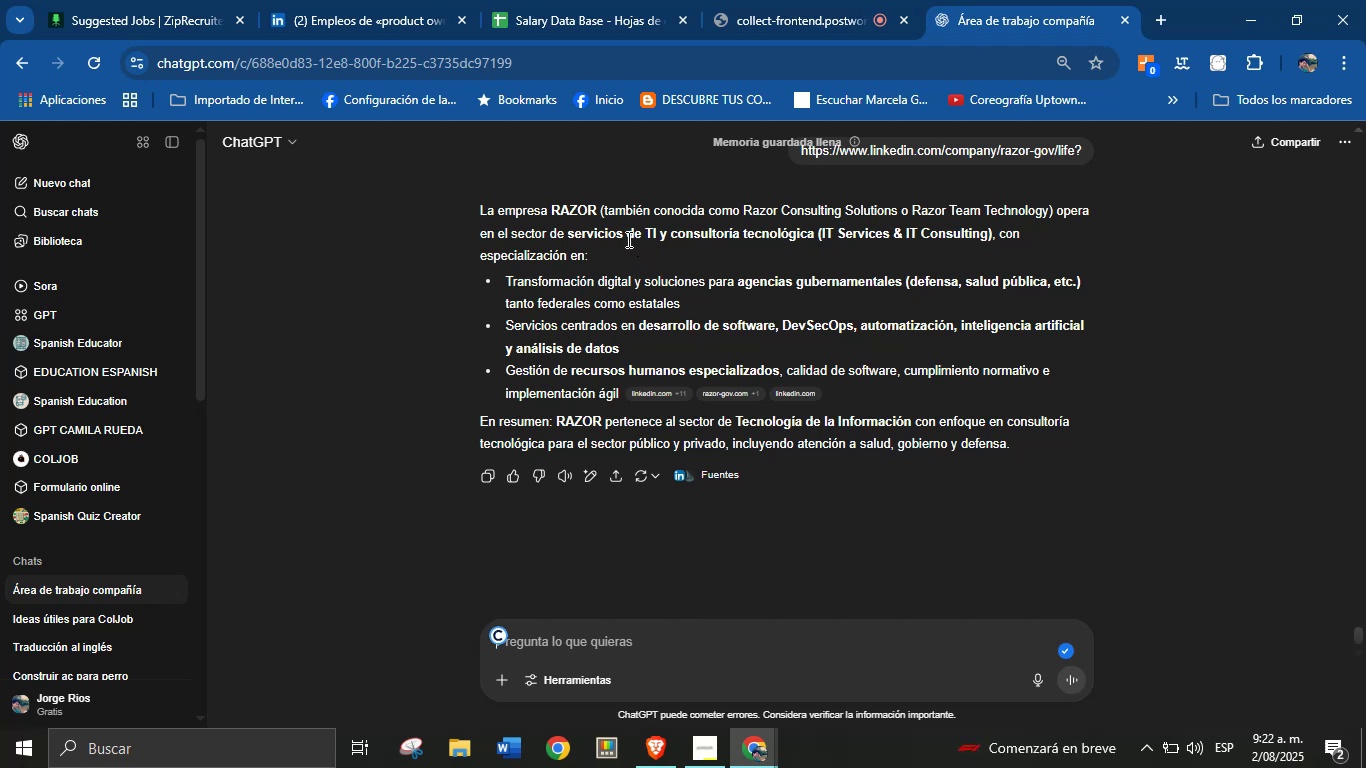 
wait(33.57)
 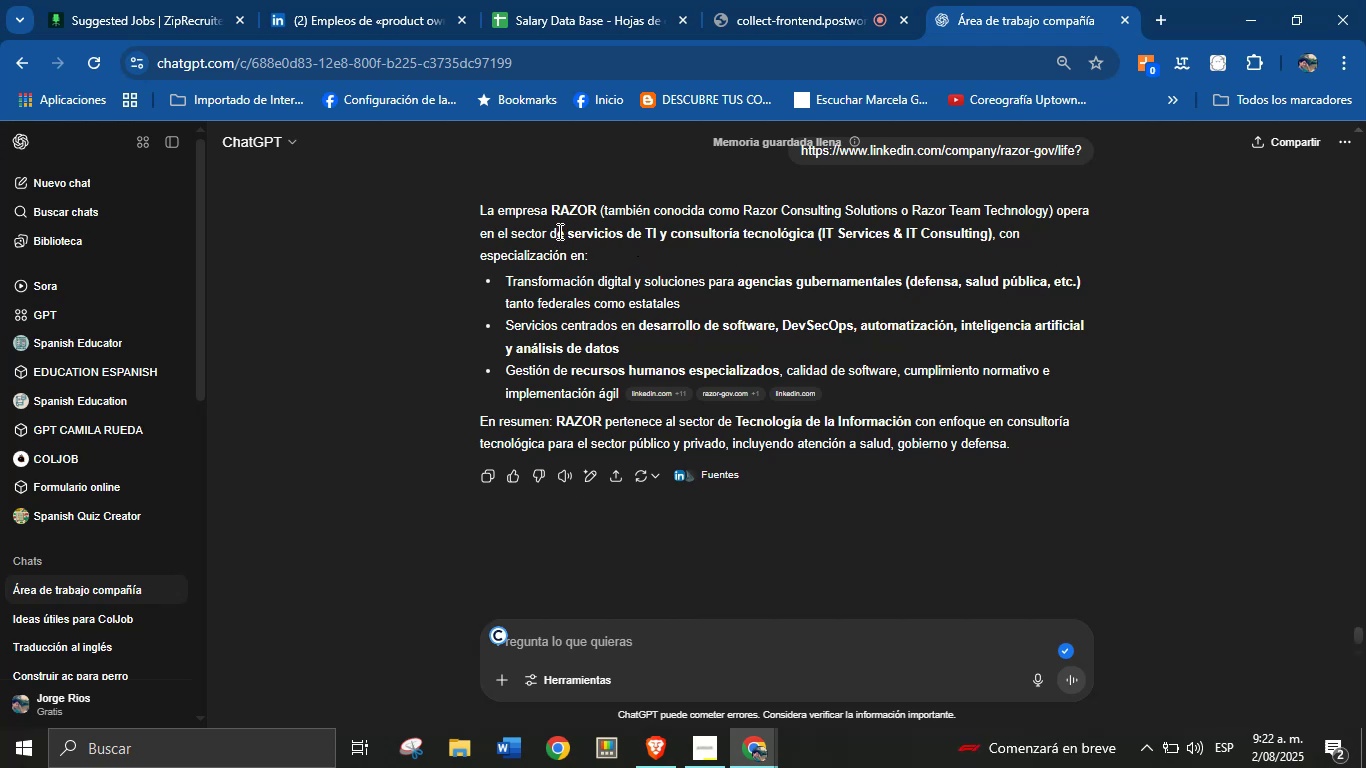 
key(Control+C)
 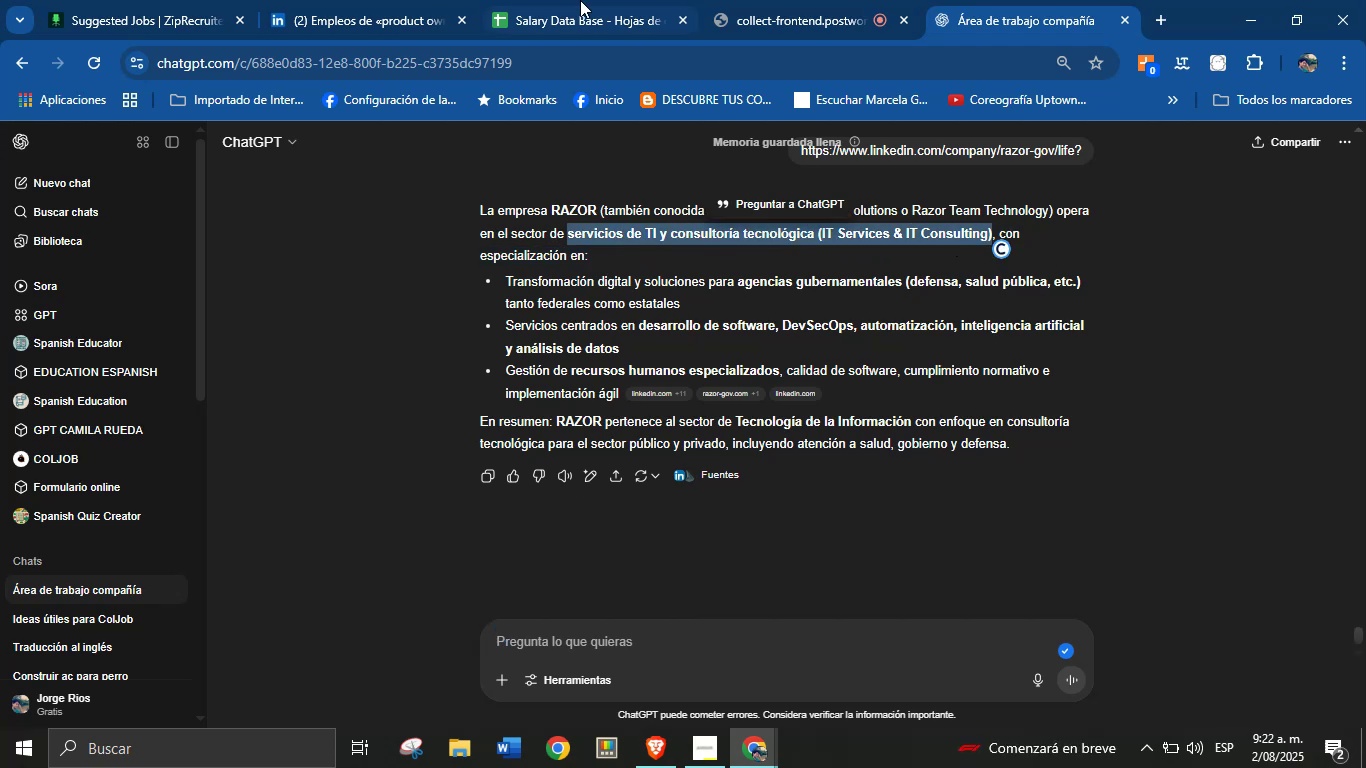 
left_click([552, 0])
 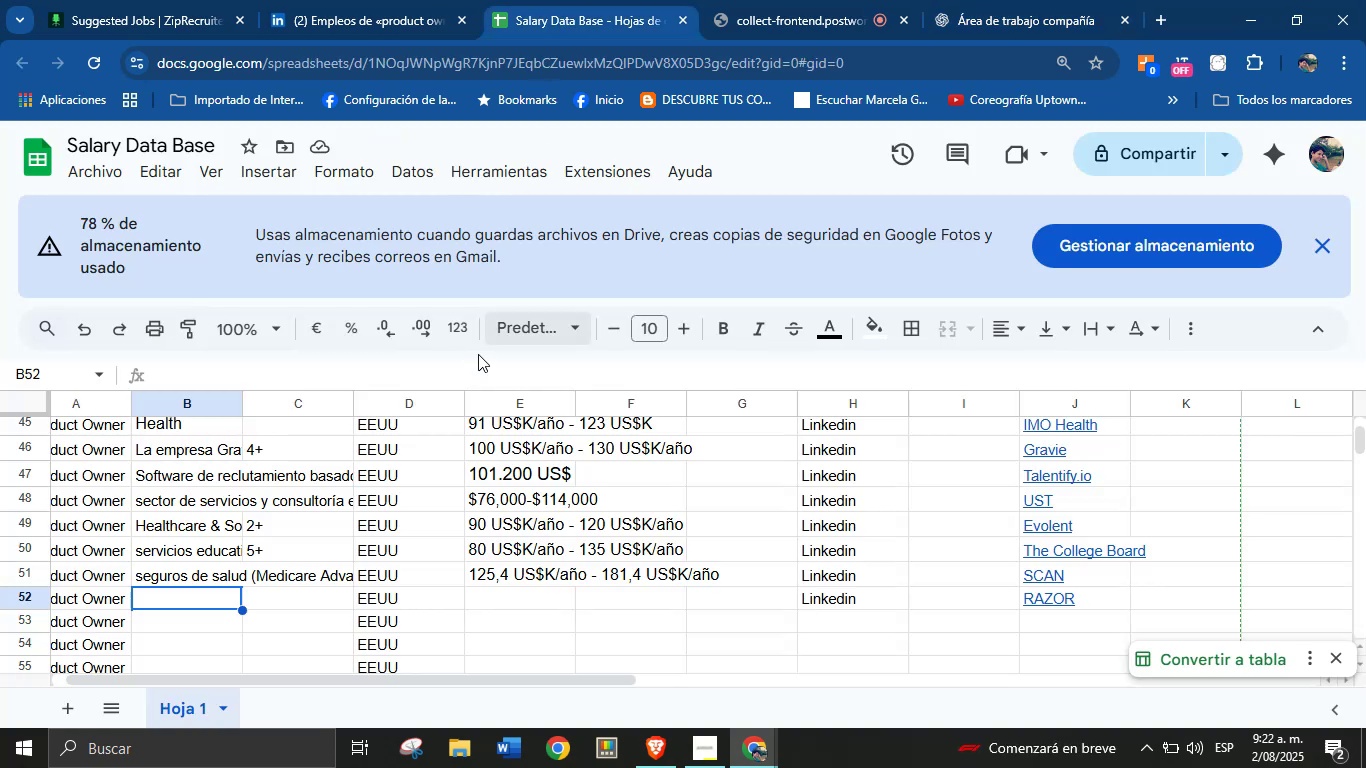 
key(Control+V)
 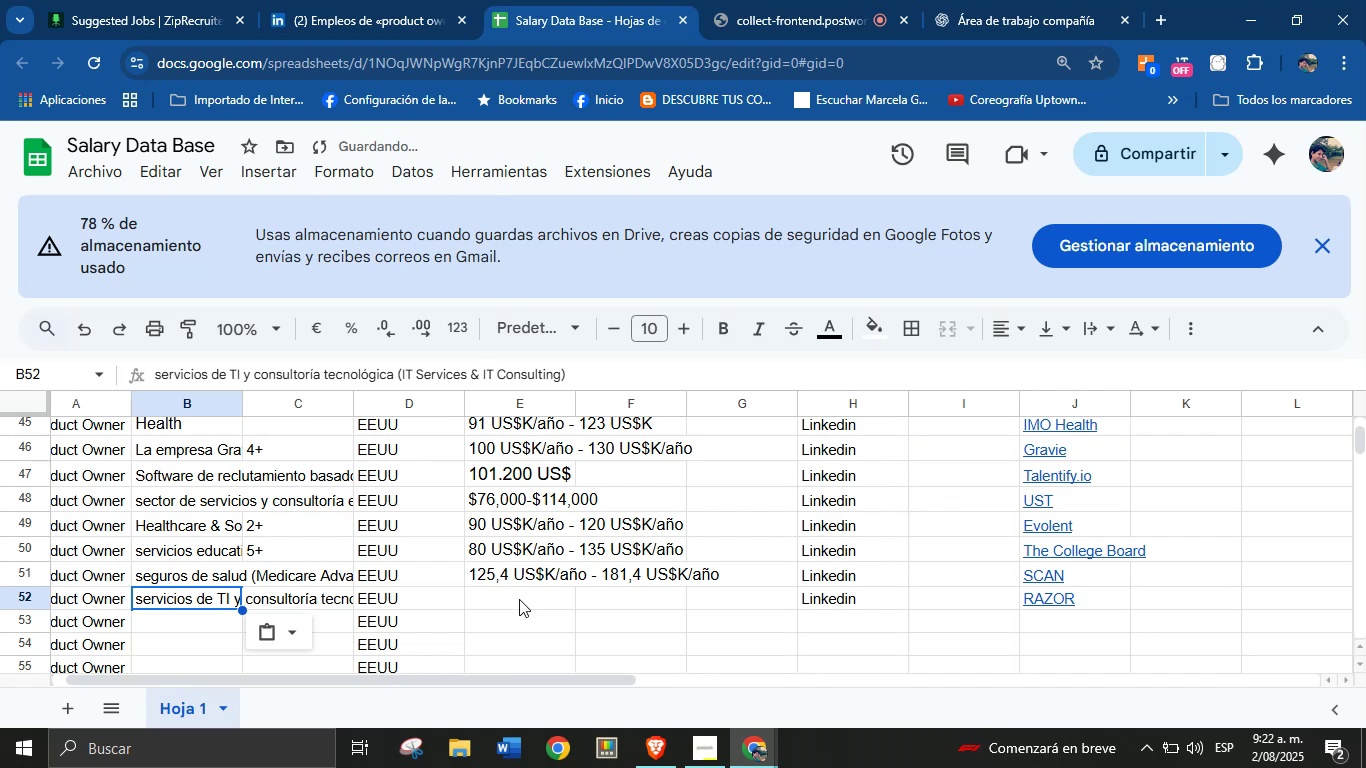 
left_click([519, 599])
 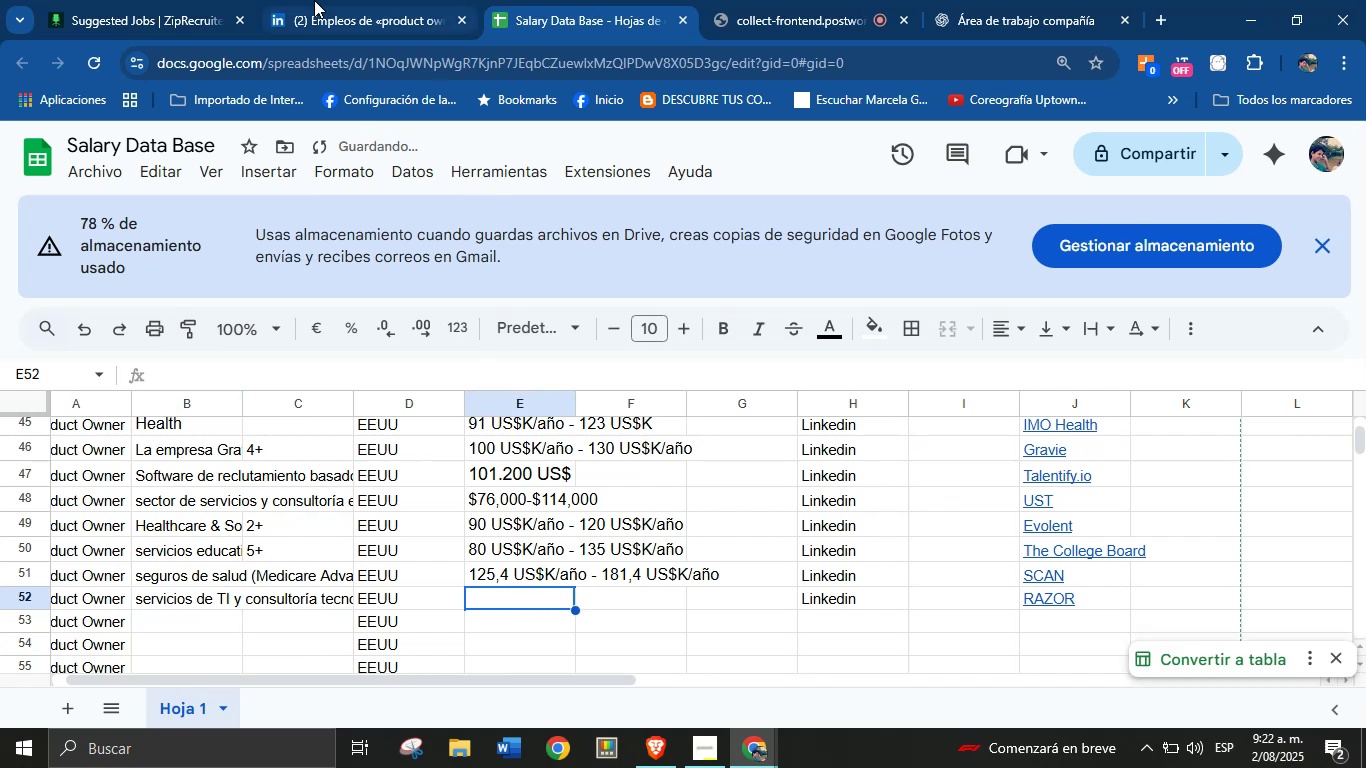 
left_click([361, 0])
 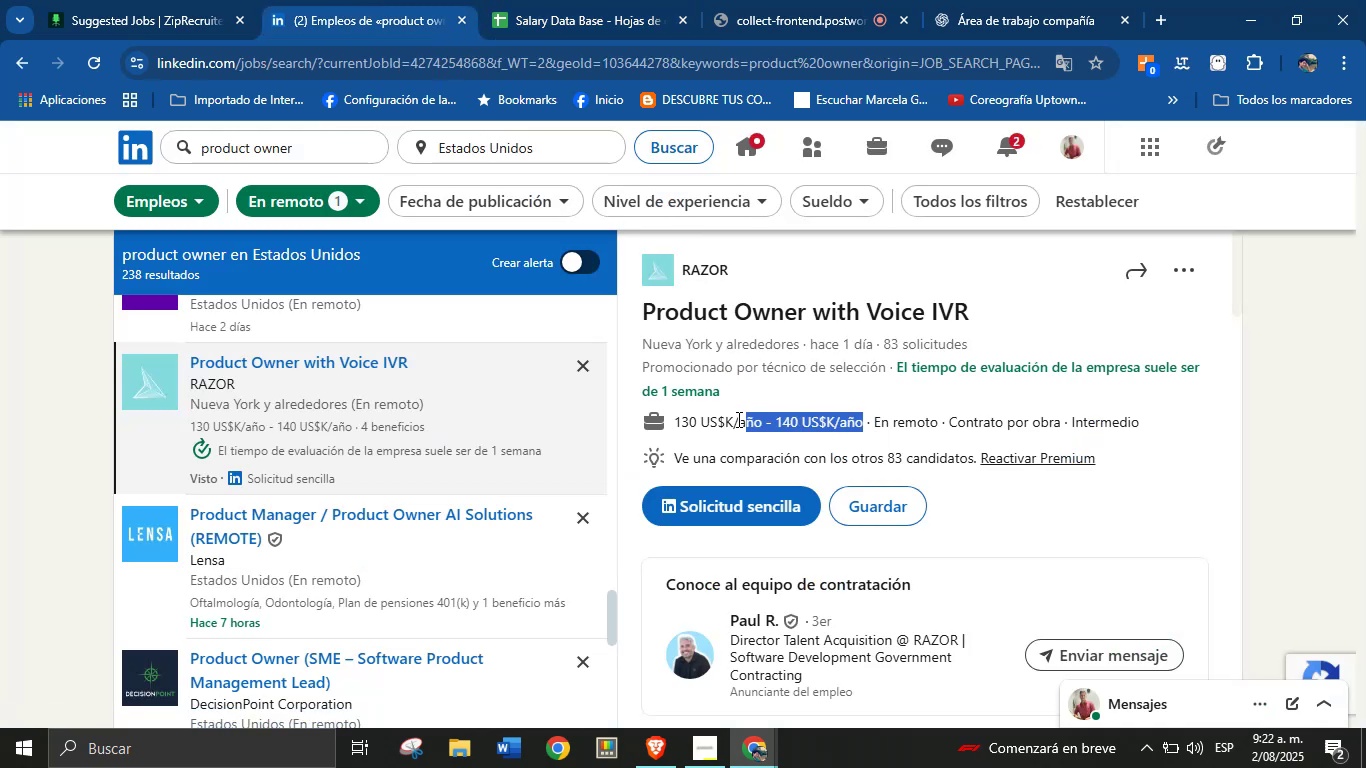 
wait(5.34)
 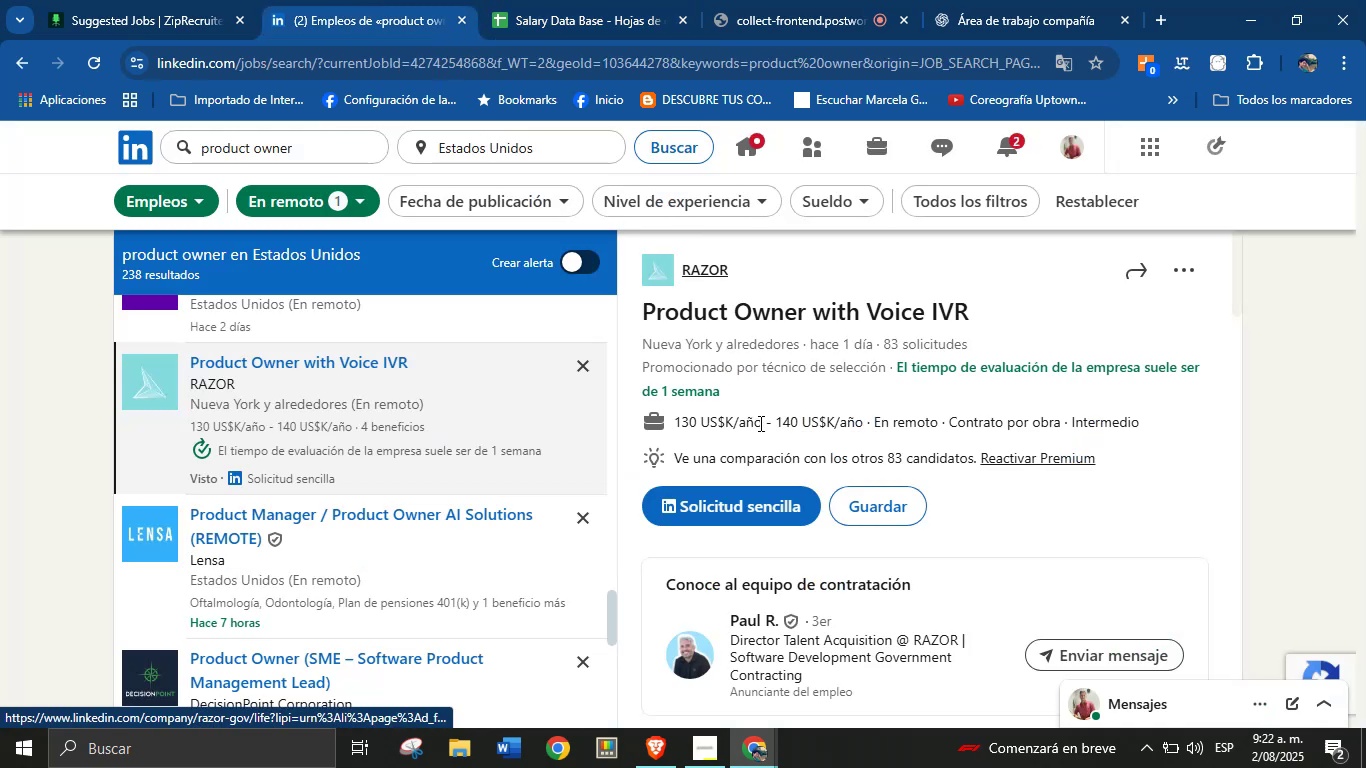 
key(Control+C)
 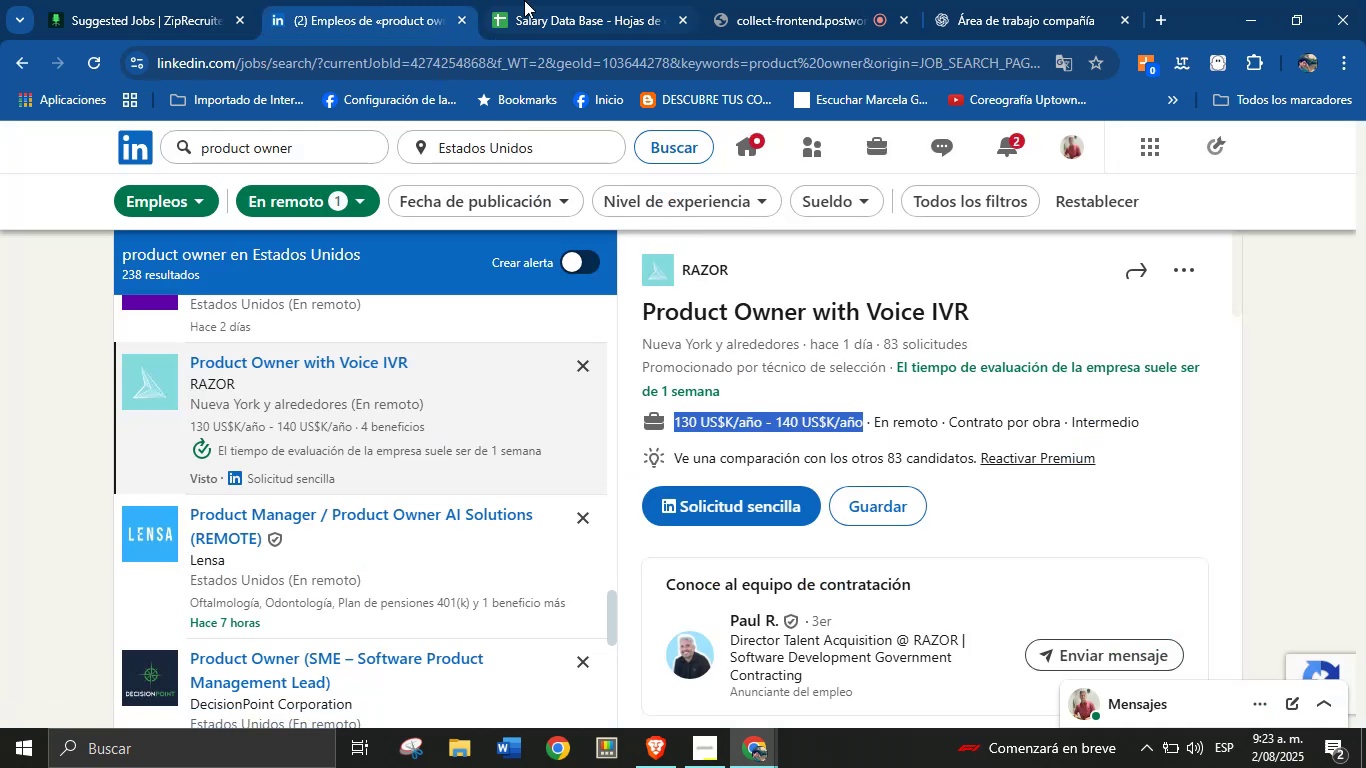 
left_click([524, 0])
 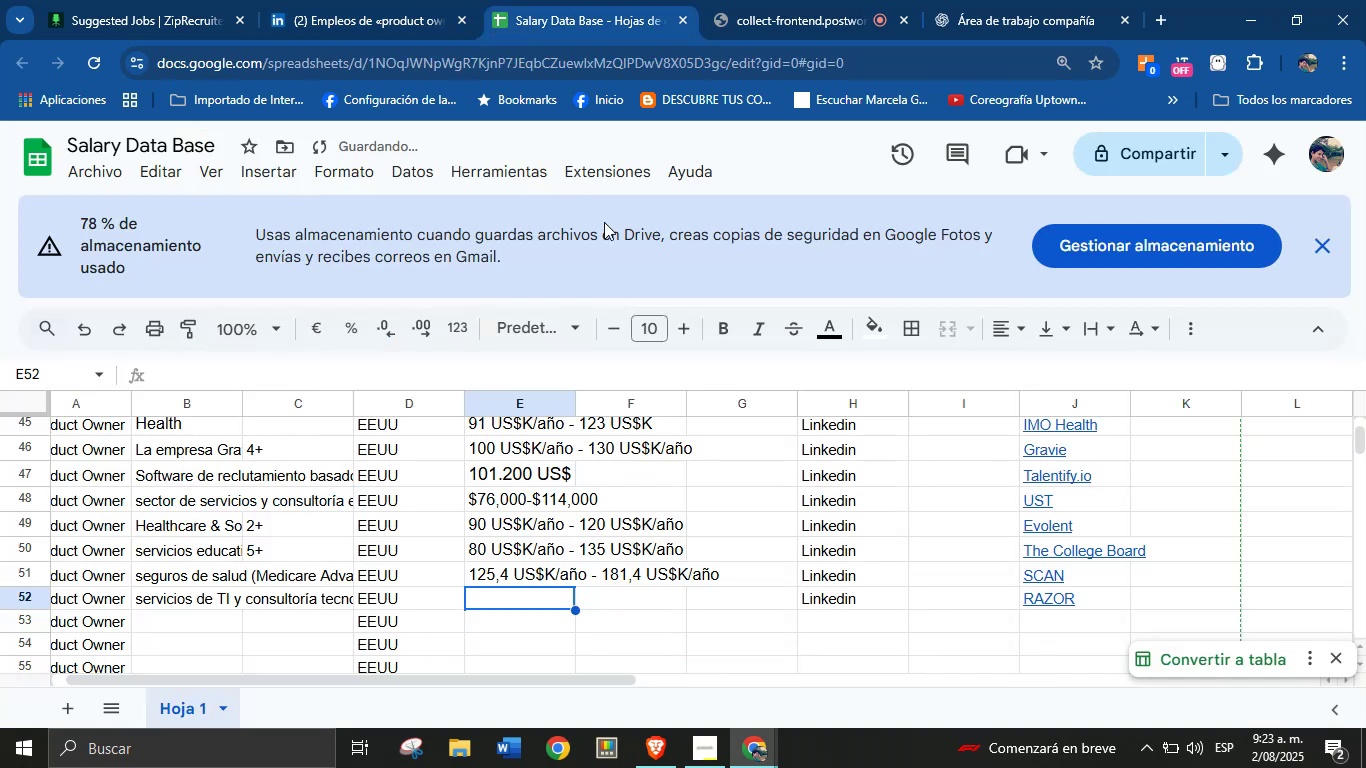 
key(Control+V)
 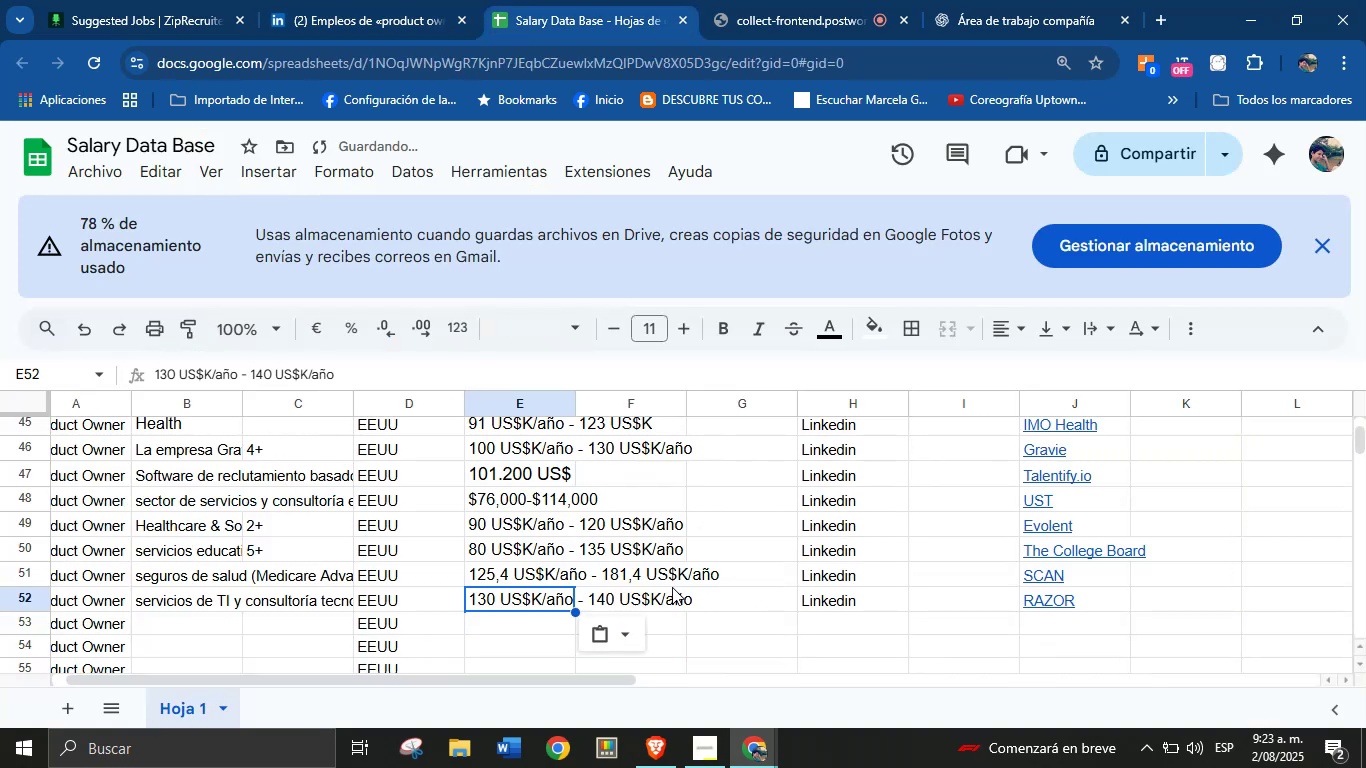 
left_click([669, 597])
 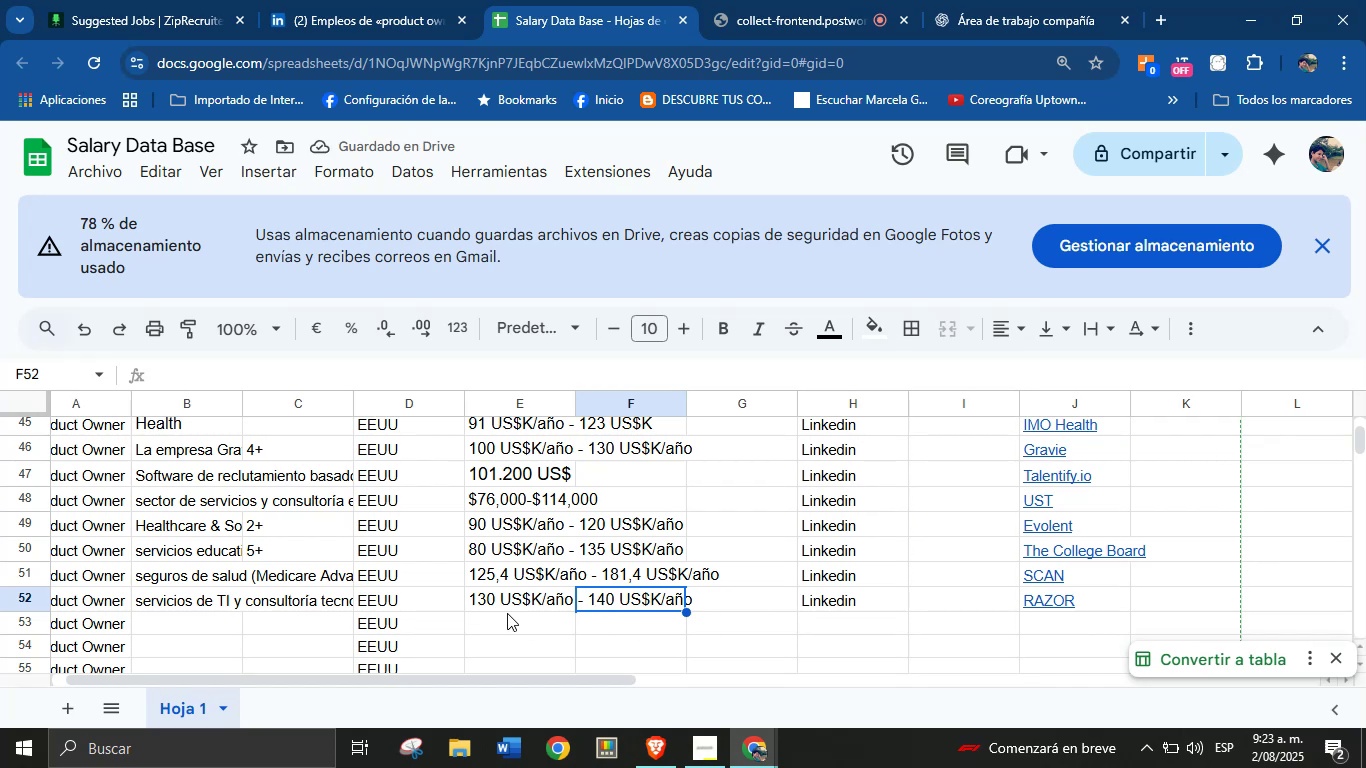 
left_click([332, 607])
 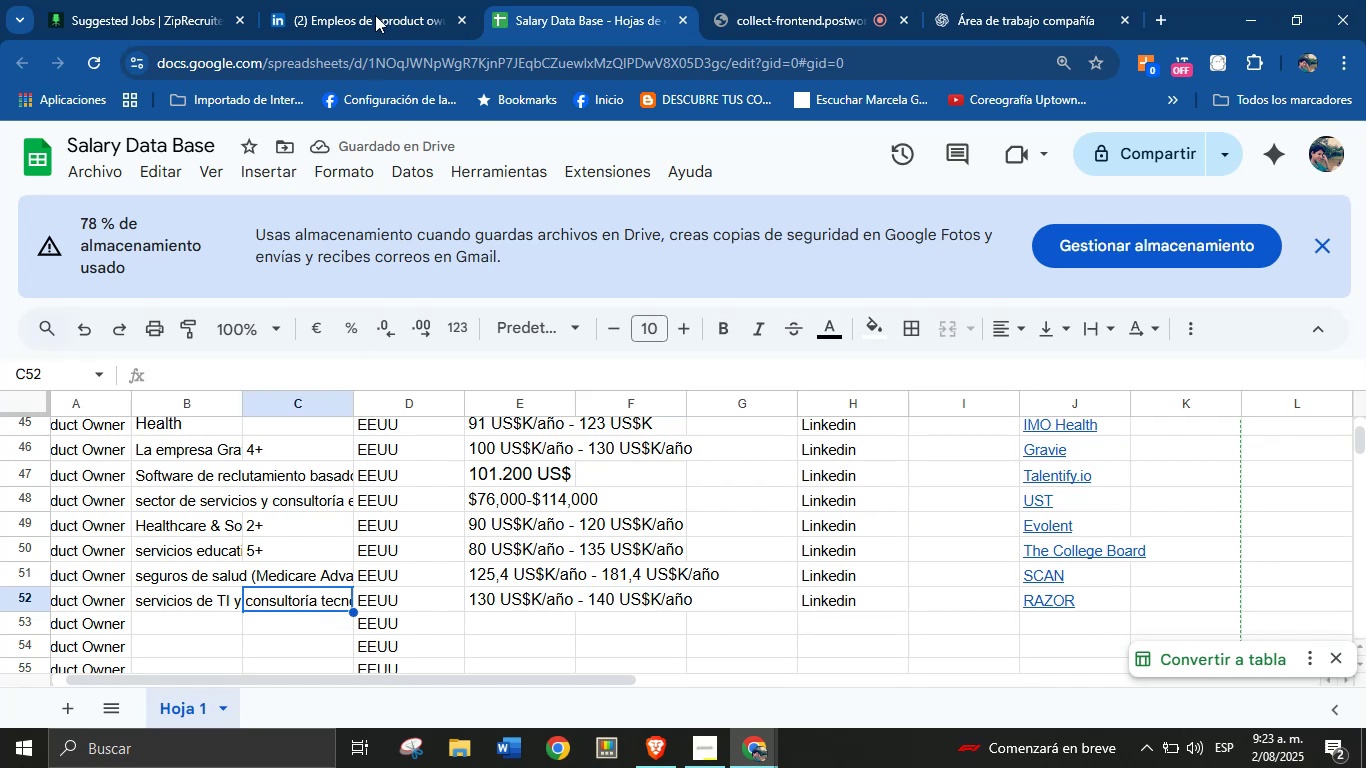 
left_click([392, 0])
 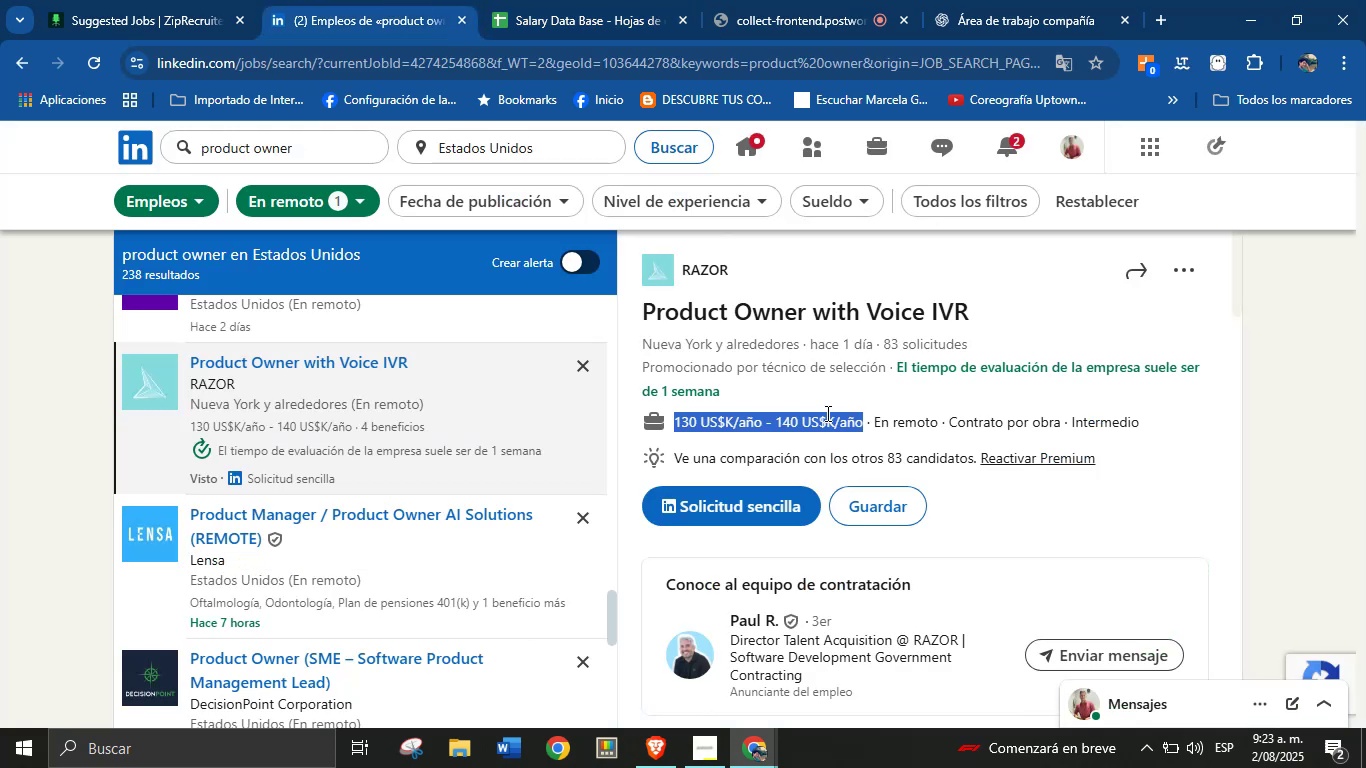 
left_click([826, 419])
 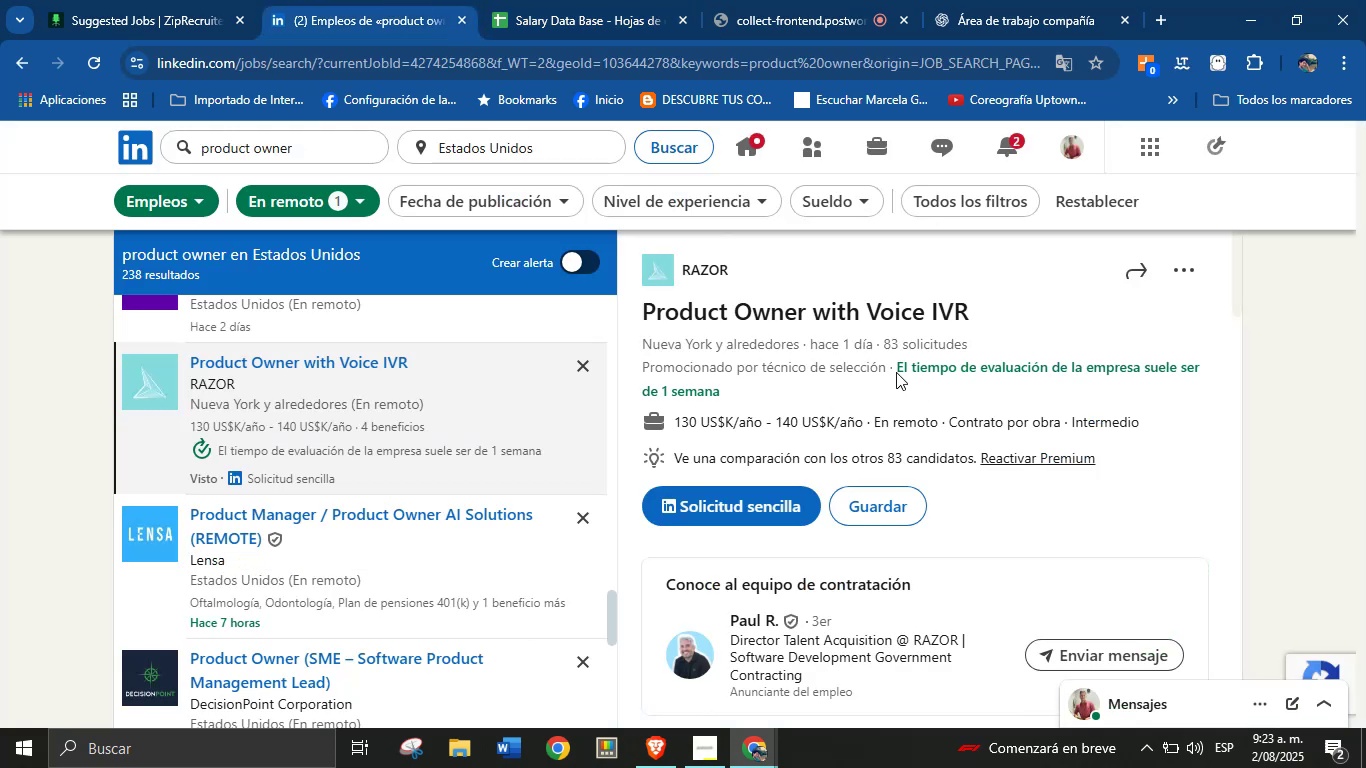 
scroll: coordinate [853, 555], scroll_direction: down, amount: 9.0
 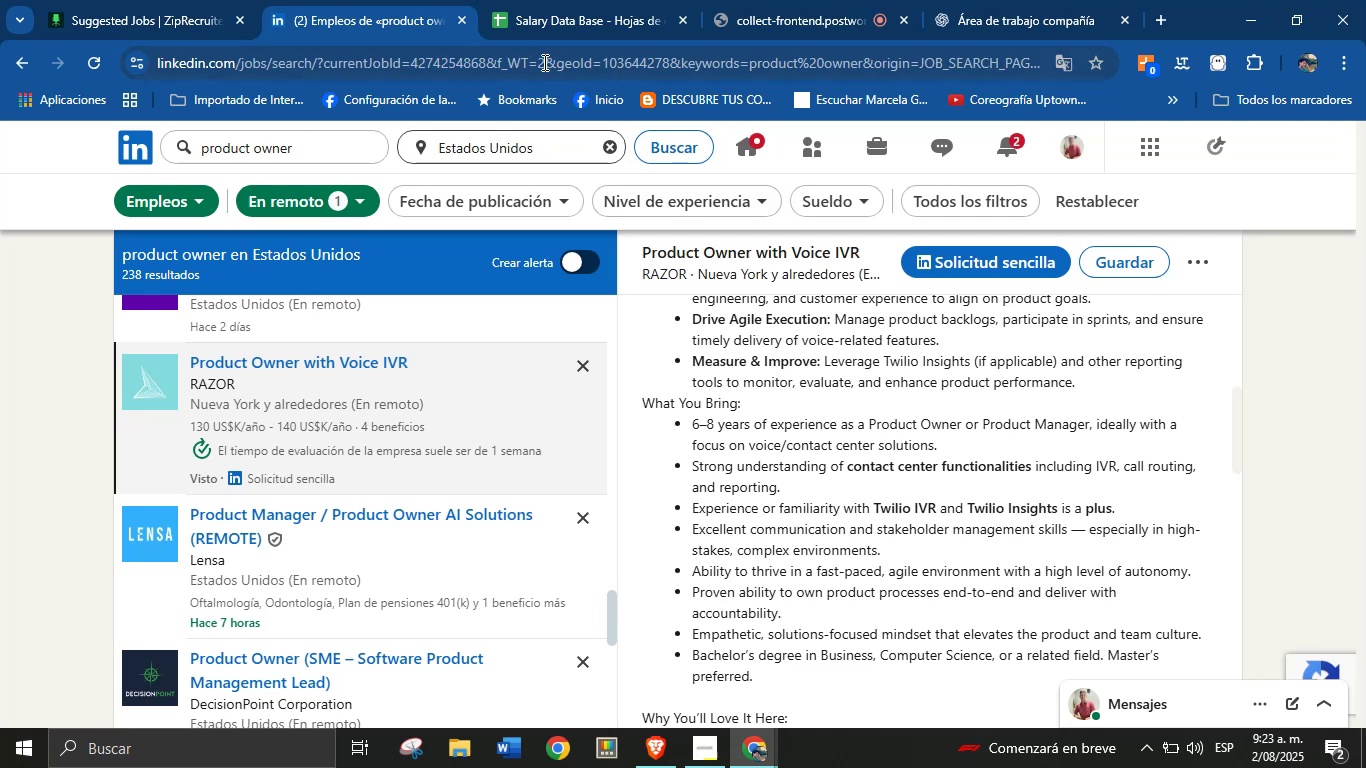 
left_click([547, 0])
 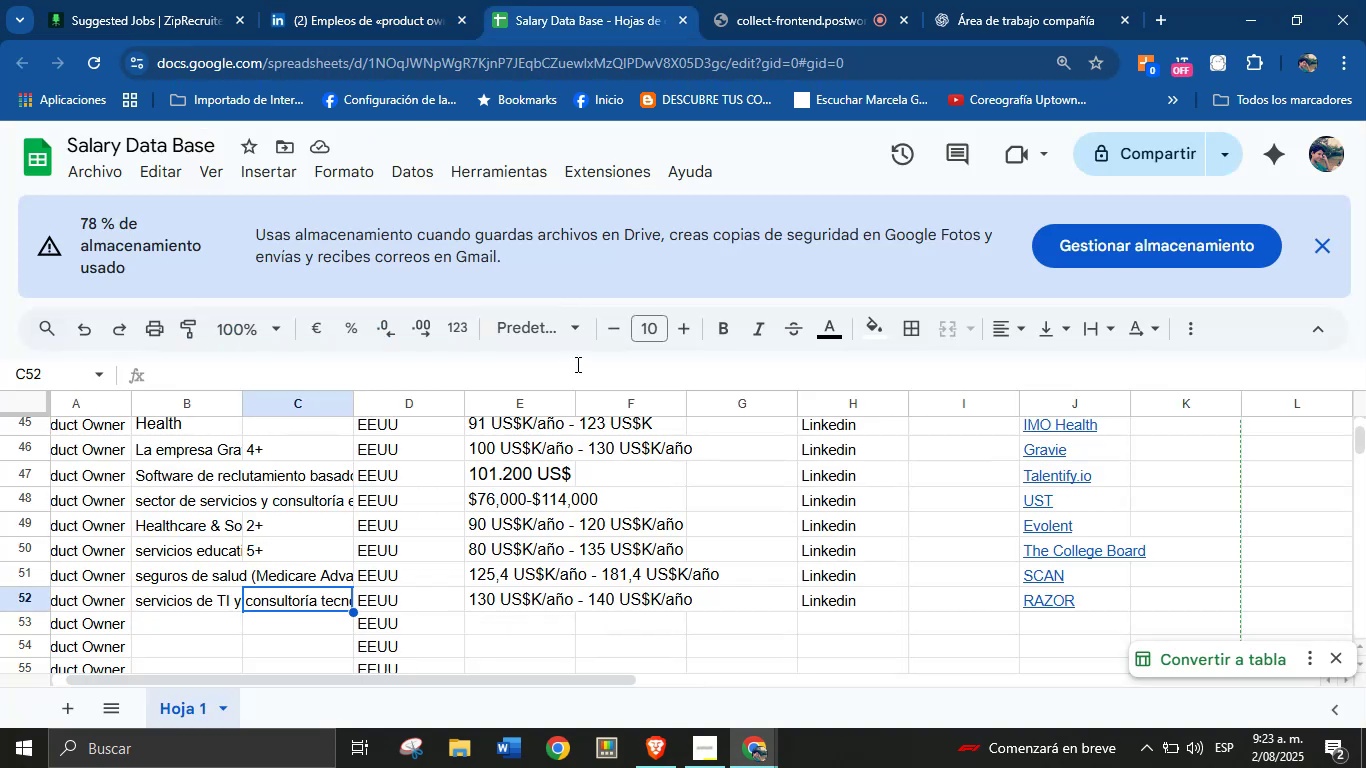 
key(6)
 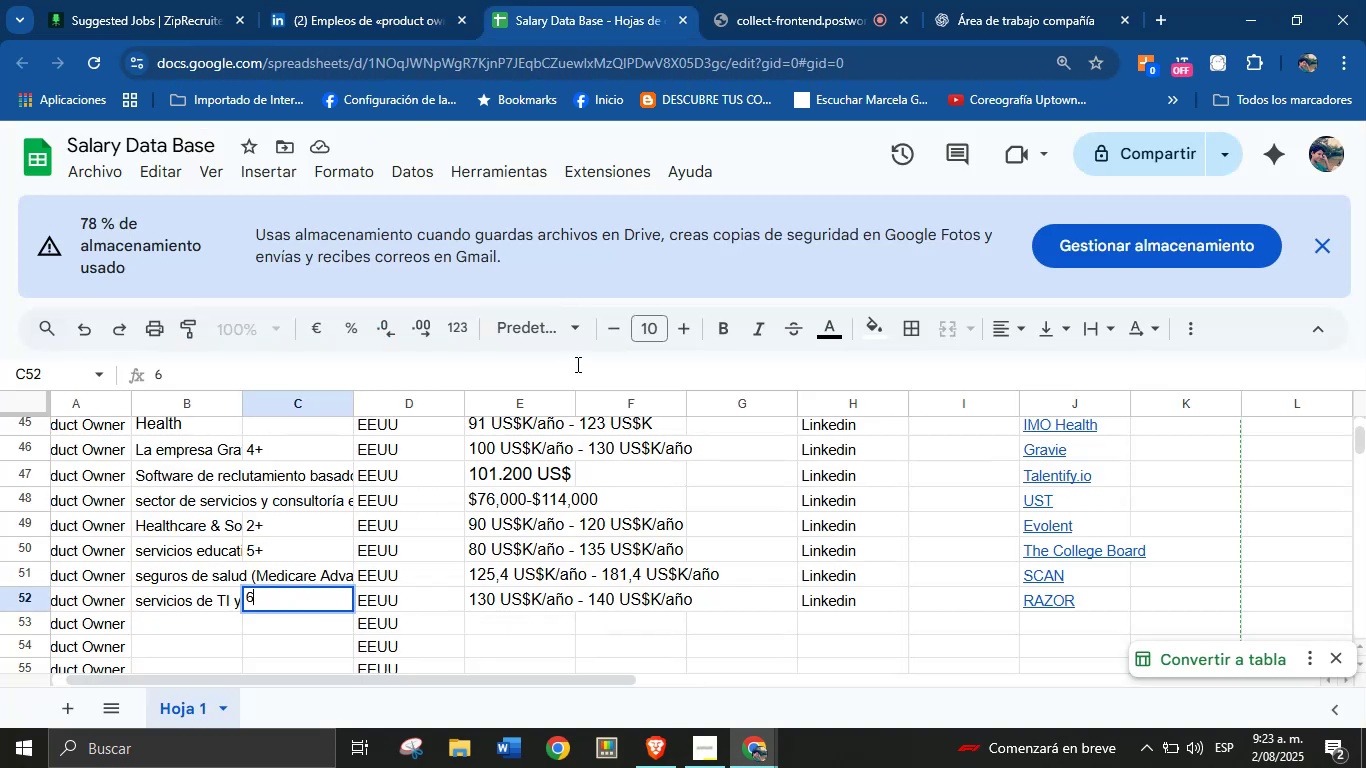 
key(Minus)
 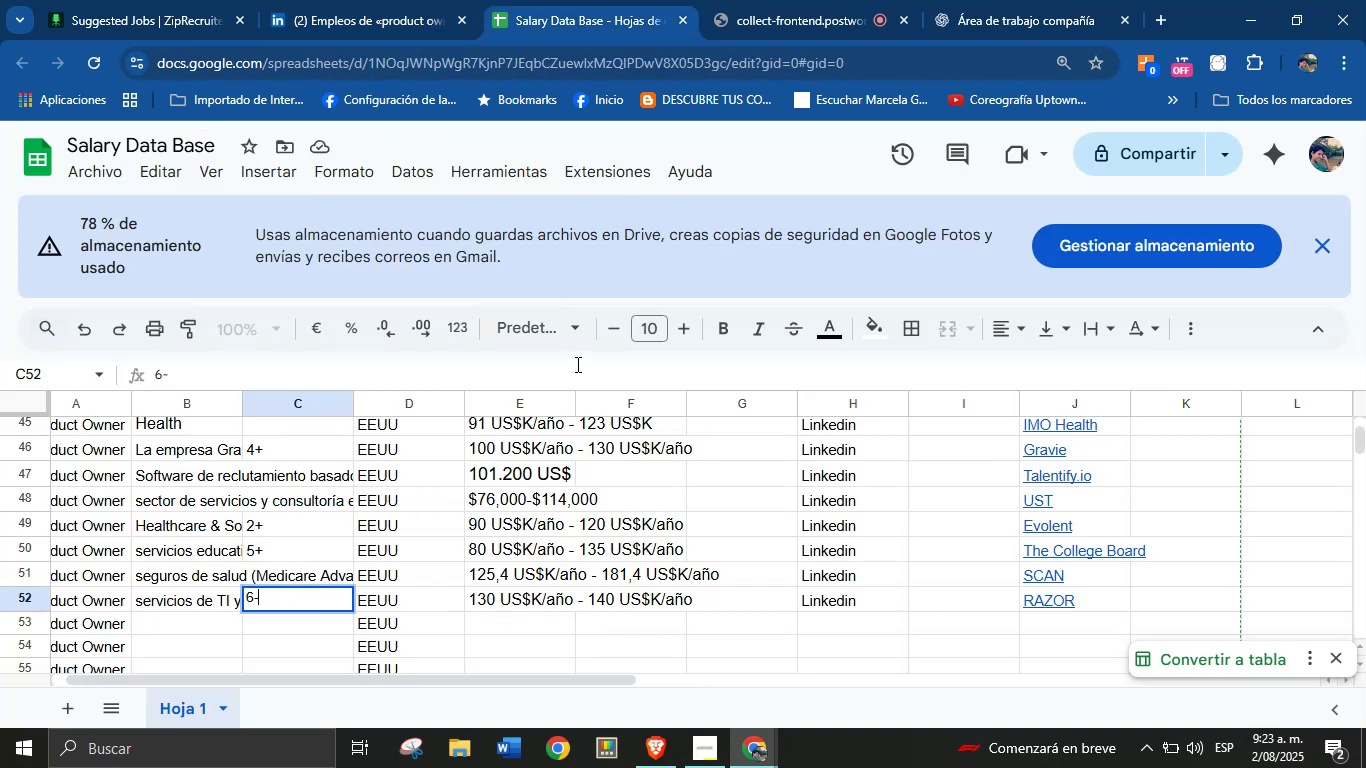 
key(8)
 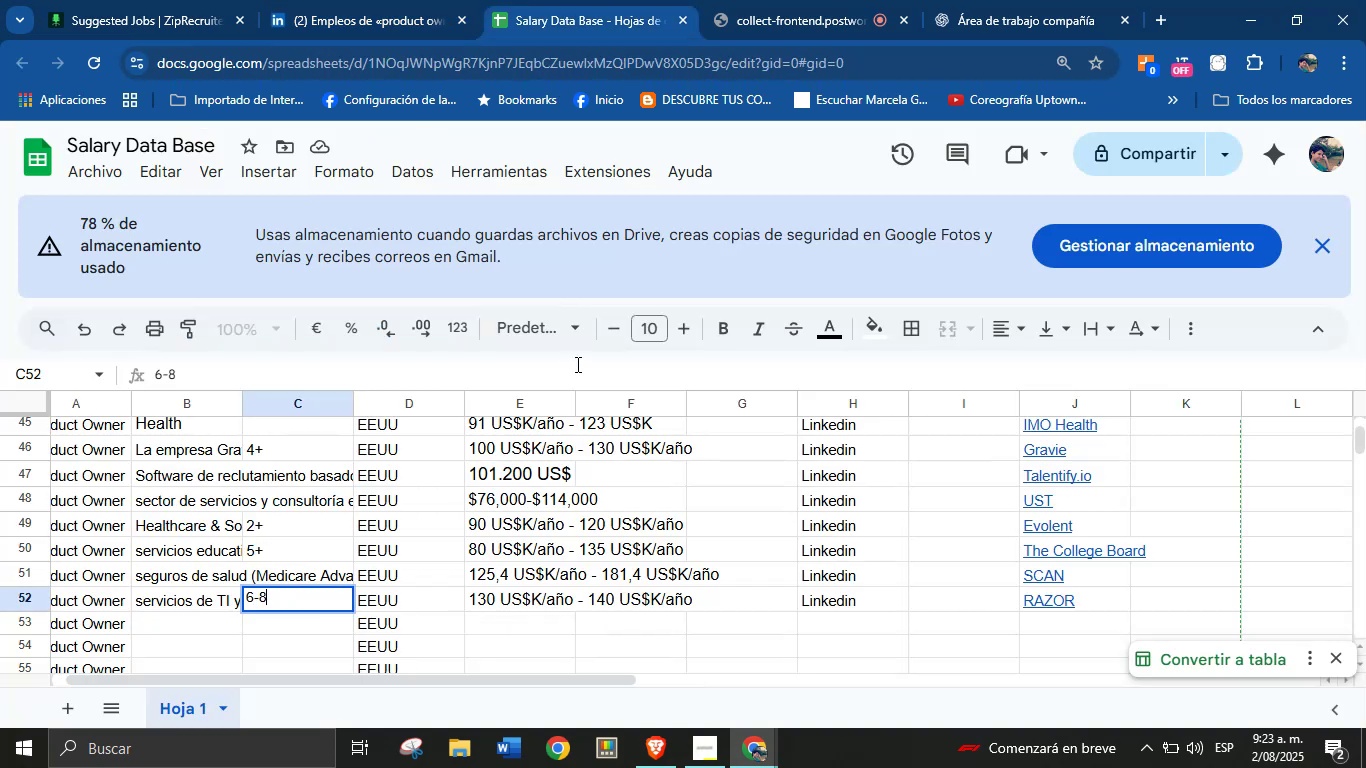 
key(Enter)
 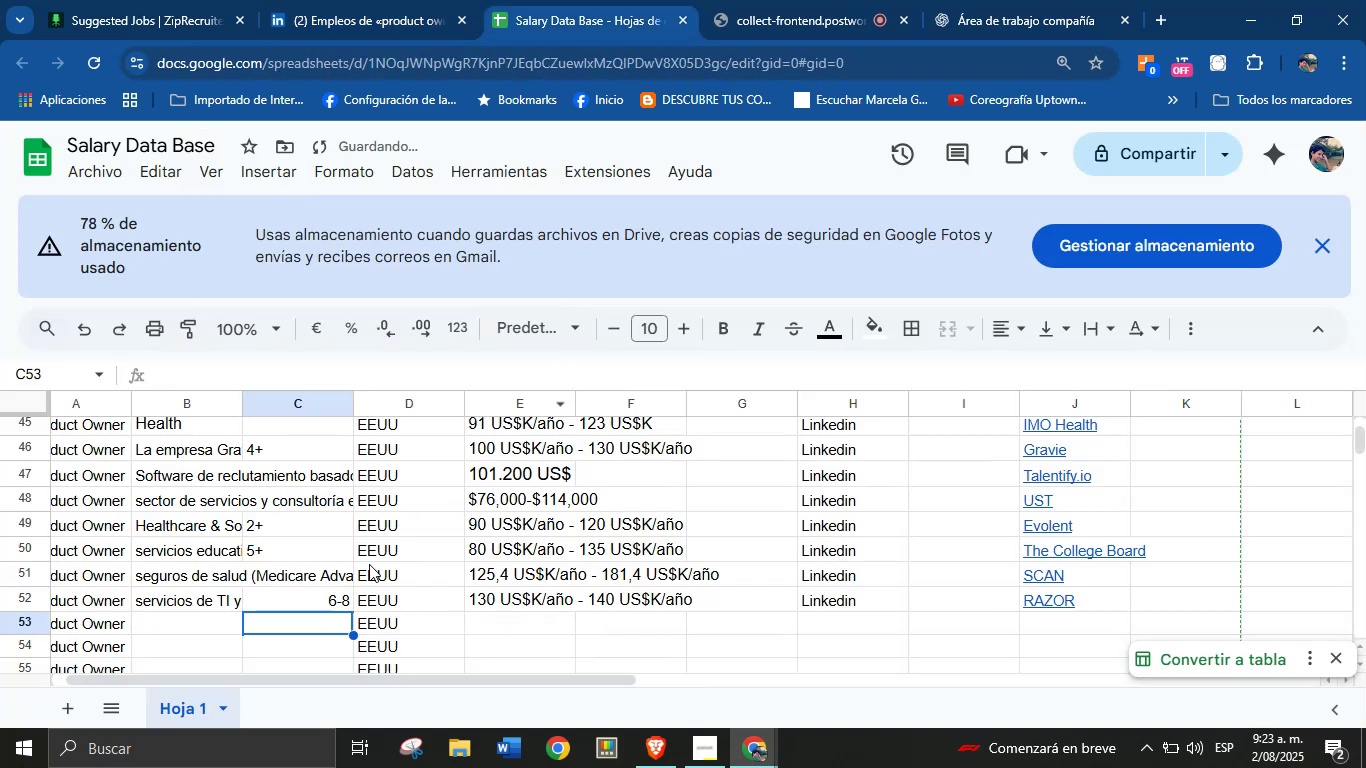 
left_click([183, 626])
 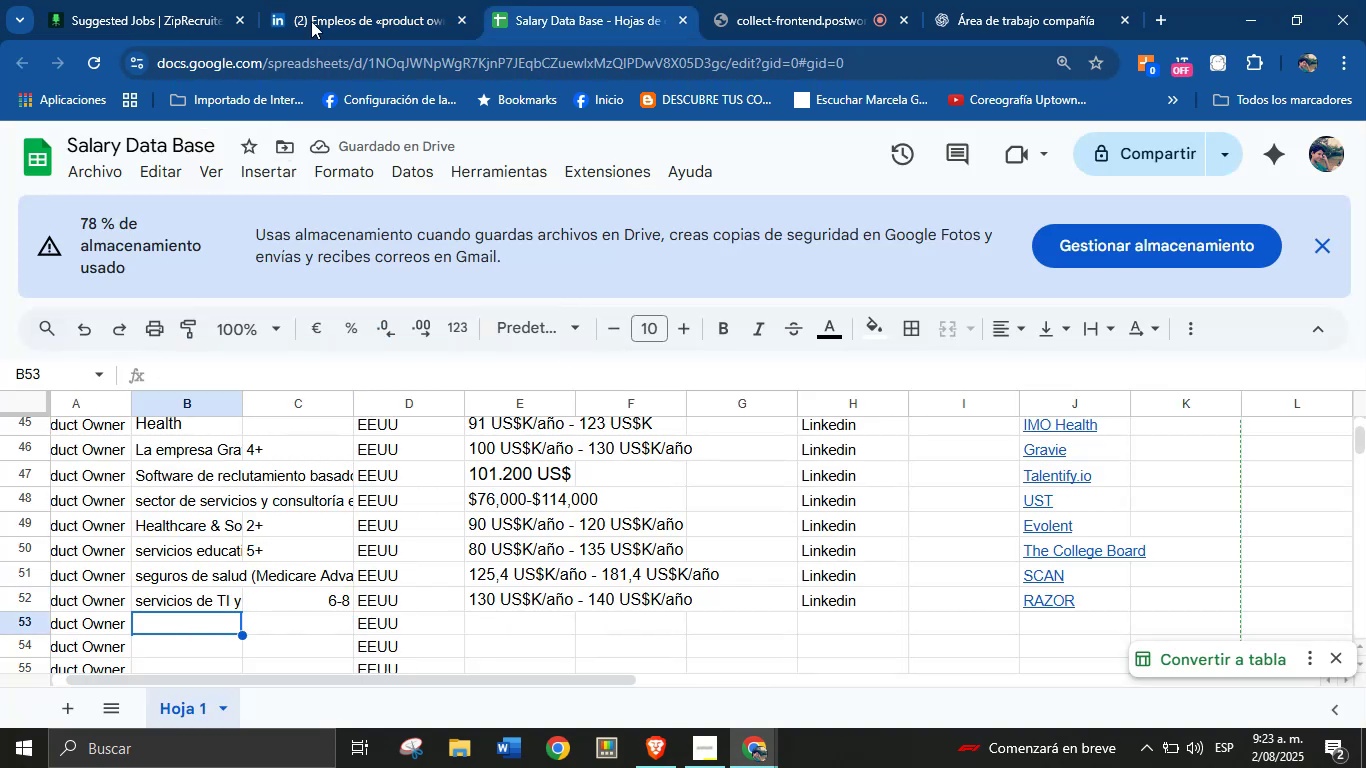 
left_click([330, 0])
 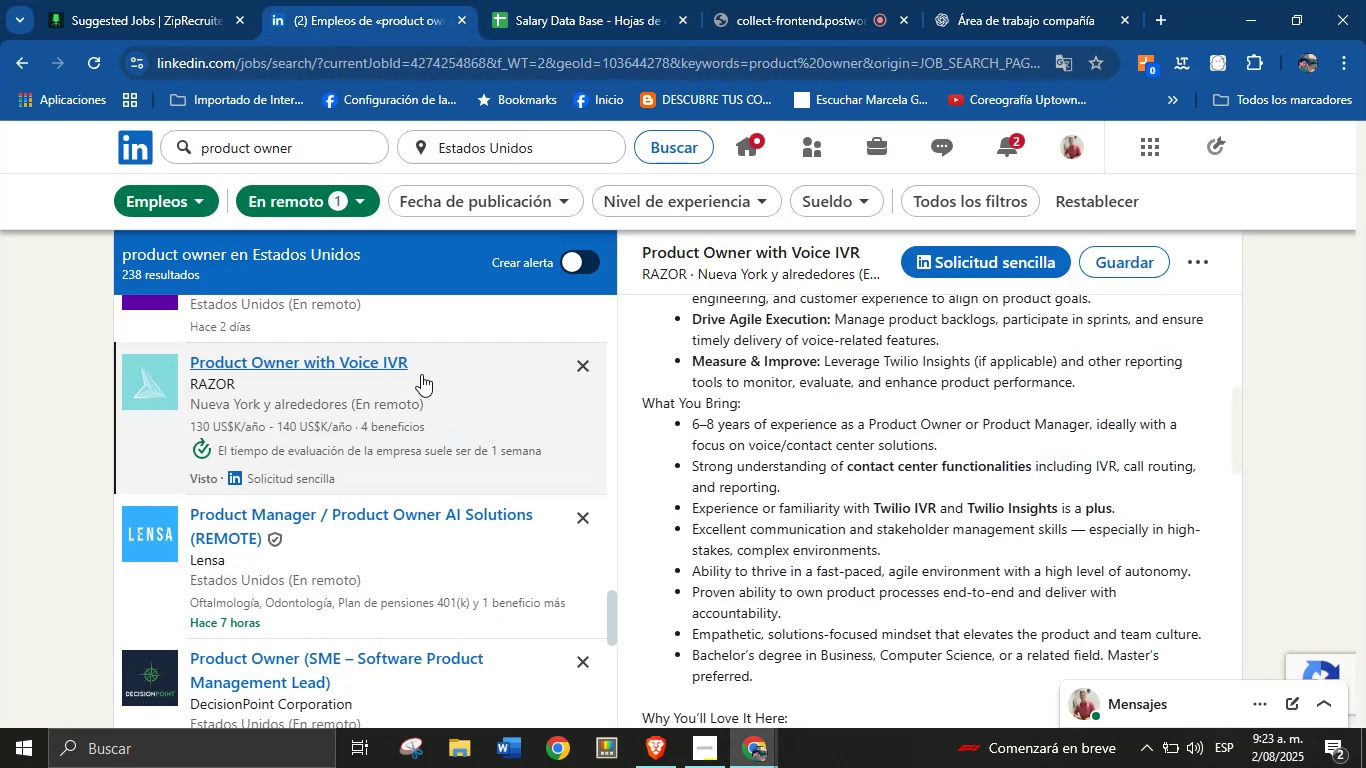 
scroll: coordinate [398, 535], scroll_direction: down, amount: 4.0
 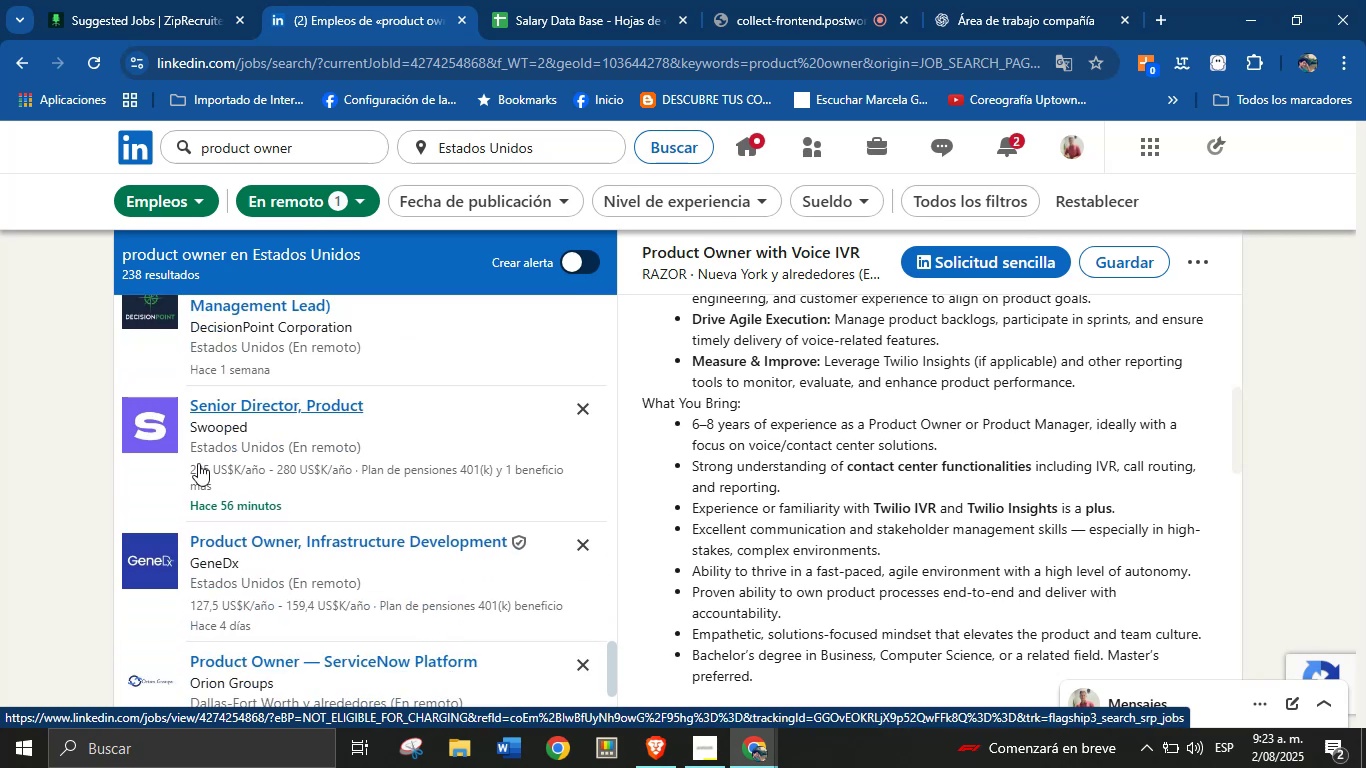 
left_click([218, 431])
 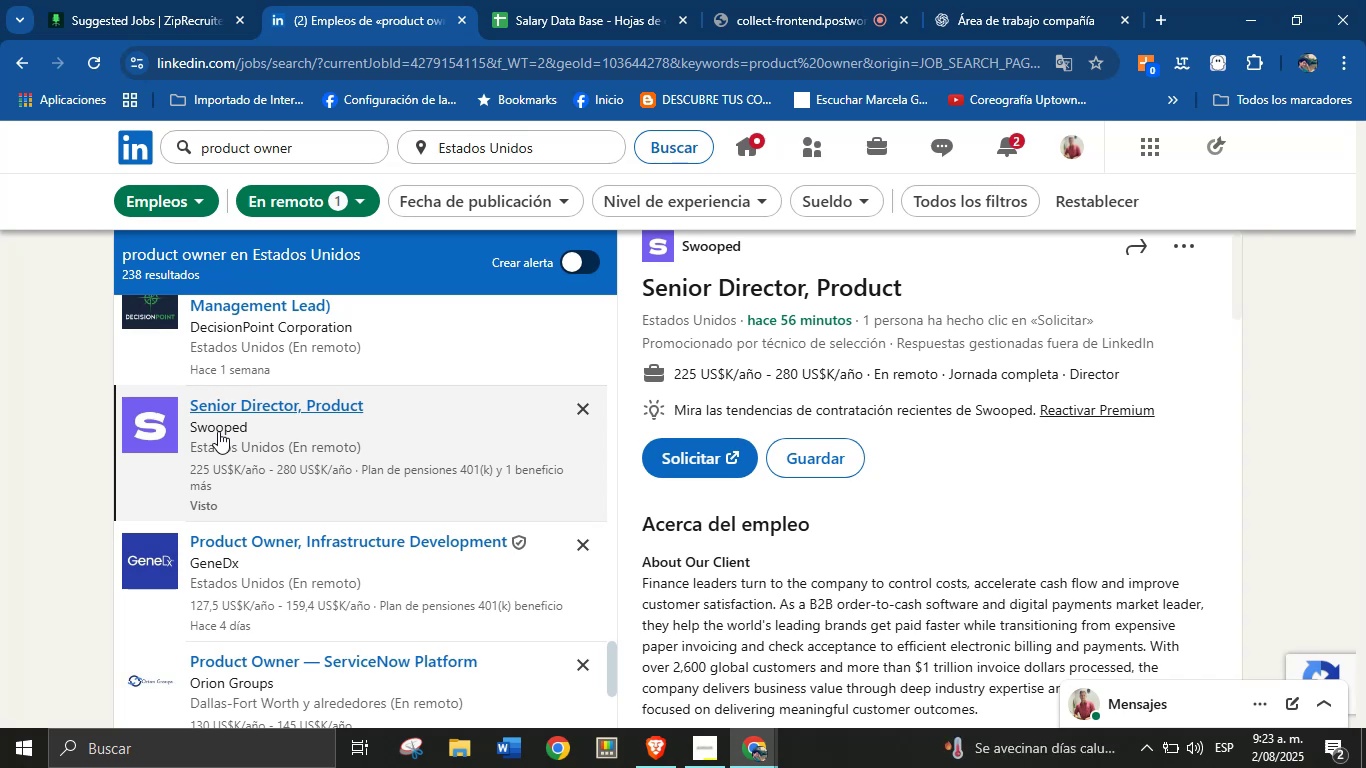 
wait(26.78)
 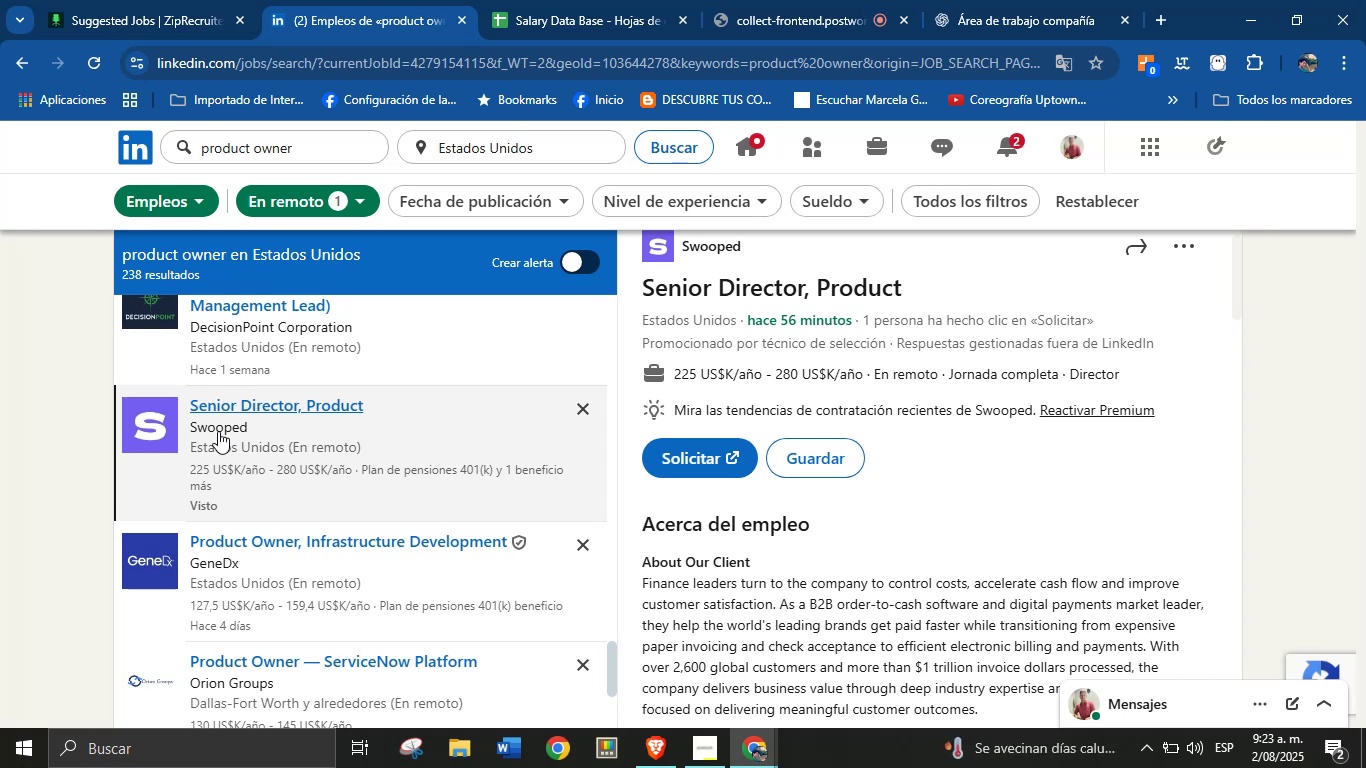 
scroll: coordinate [822, 511], scroll_direction: up, amount: 3.0
 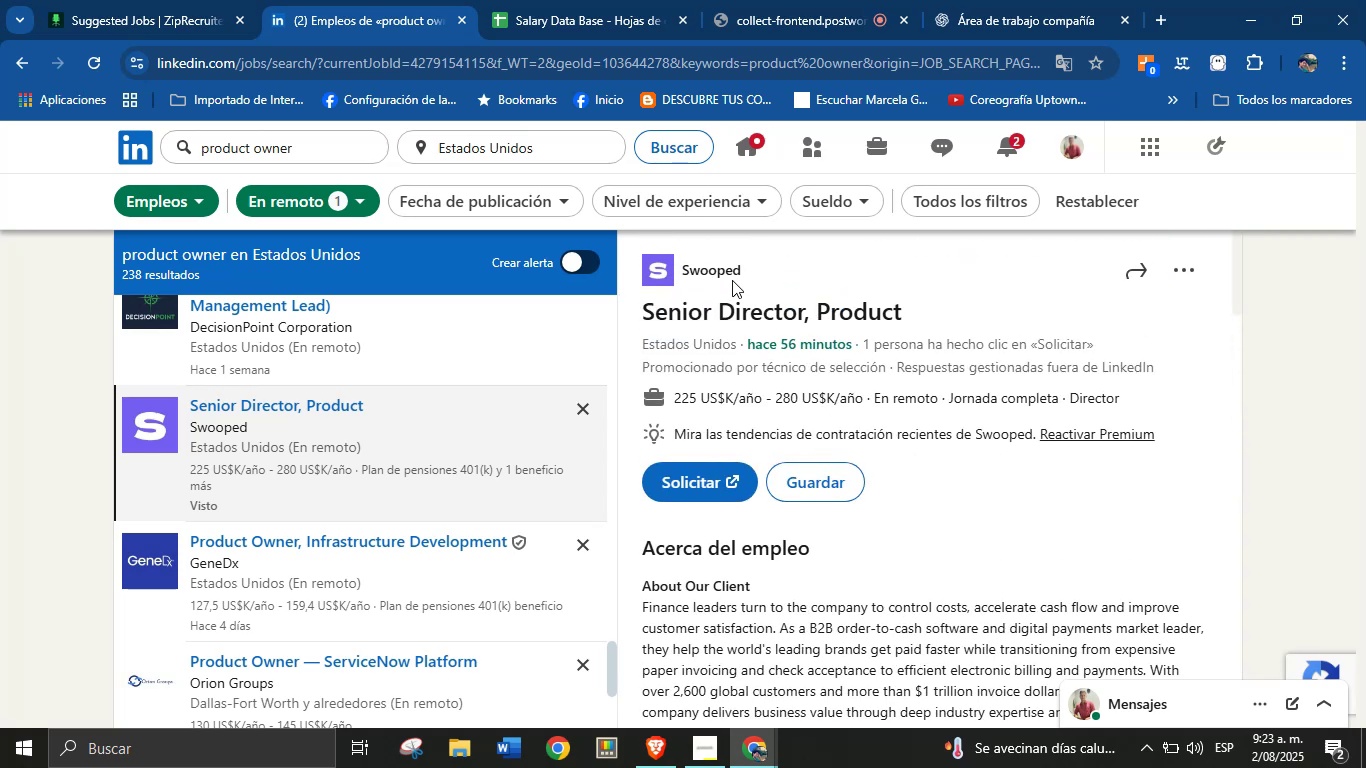 
left_click([741, 272])
 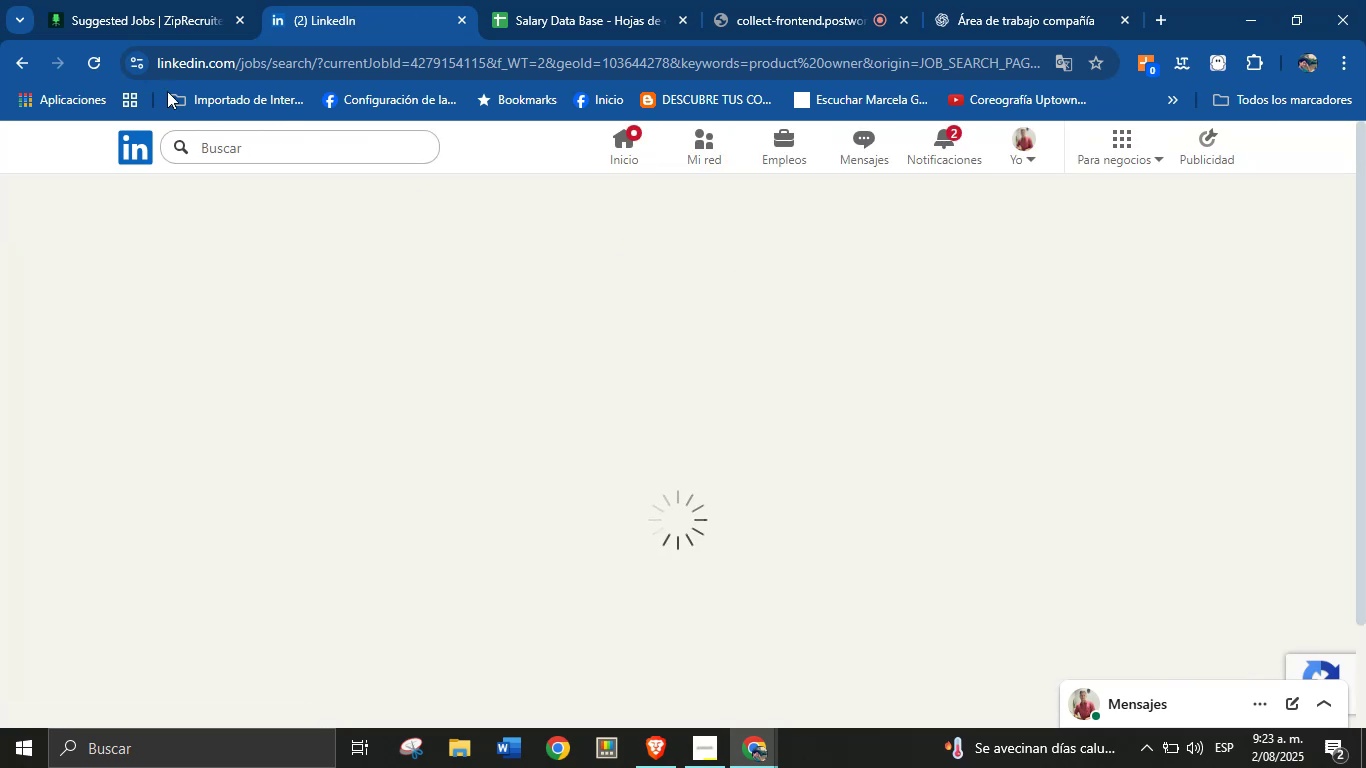 
left_click([27, 61])
 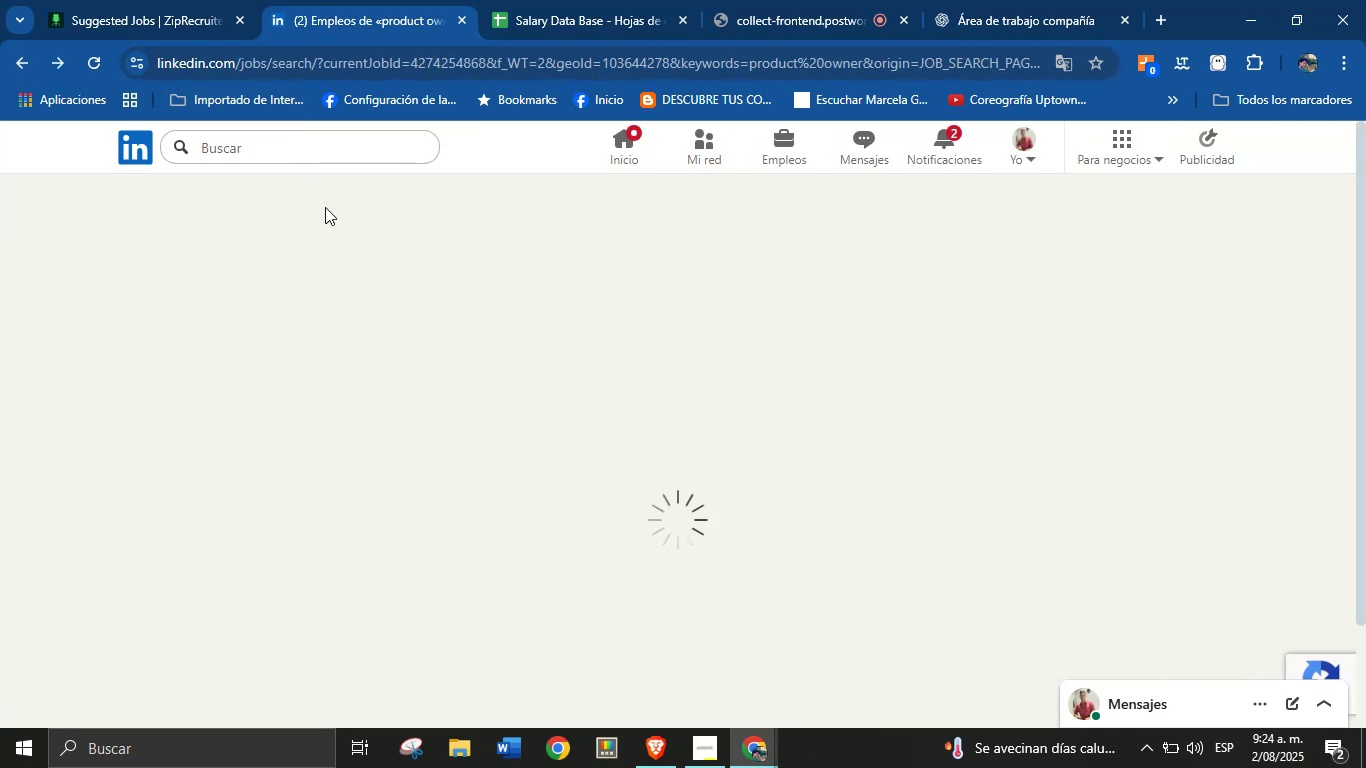 
wait(8.41)
 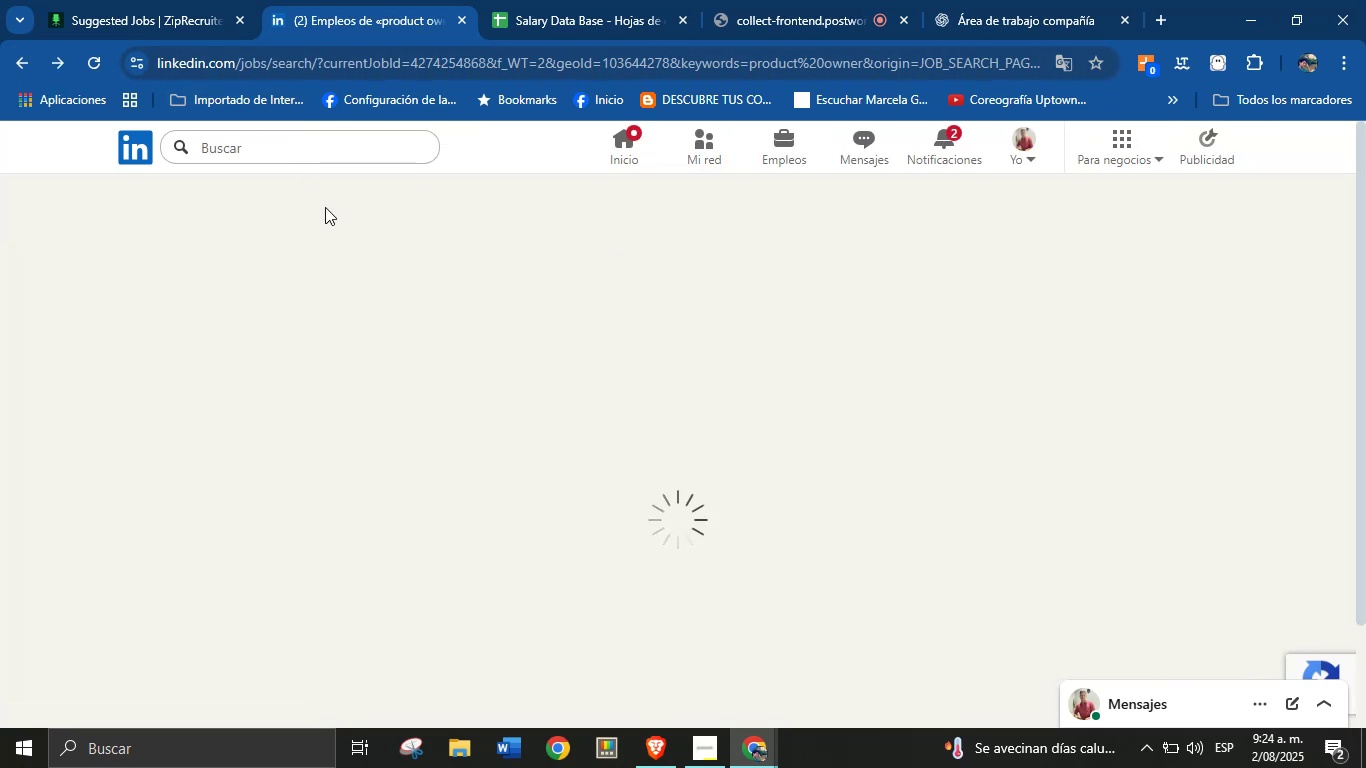 
scroll: coordinate [341, 634], scroll_direction: down, amount: 3.0
 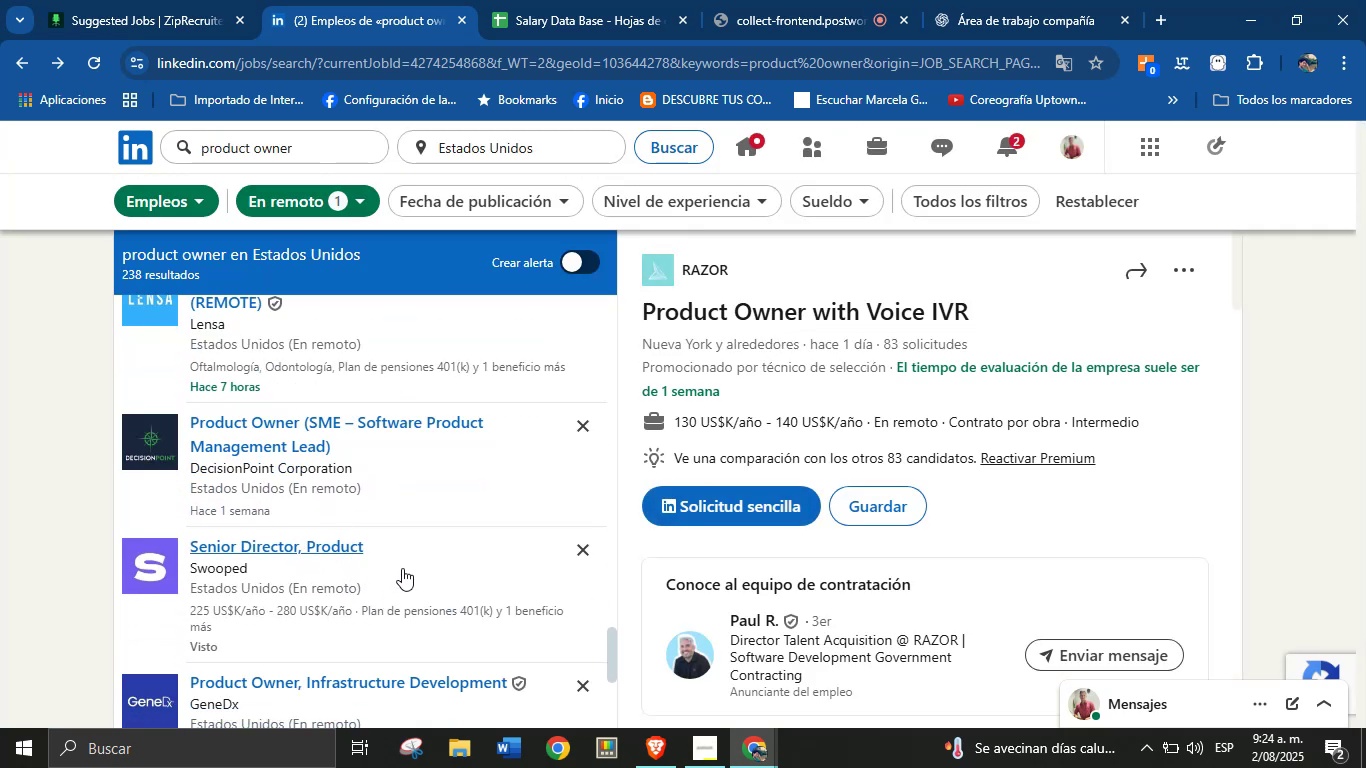 
left_click([402, 568])
 